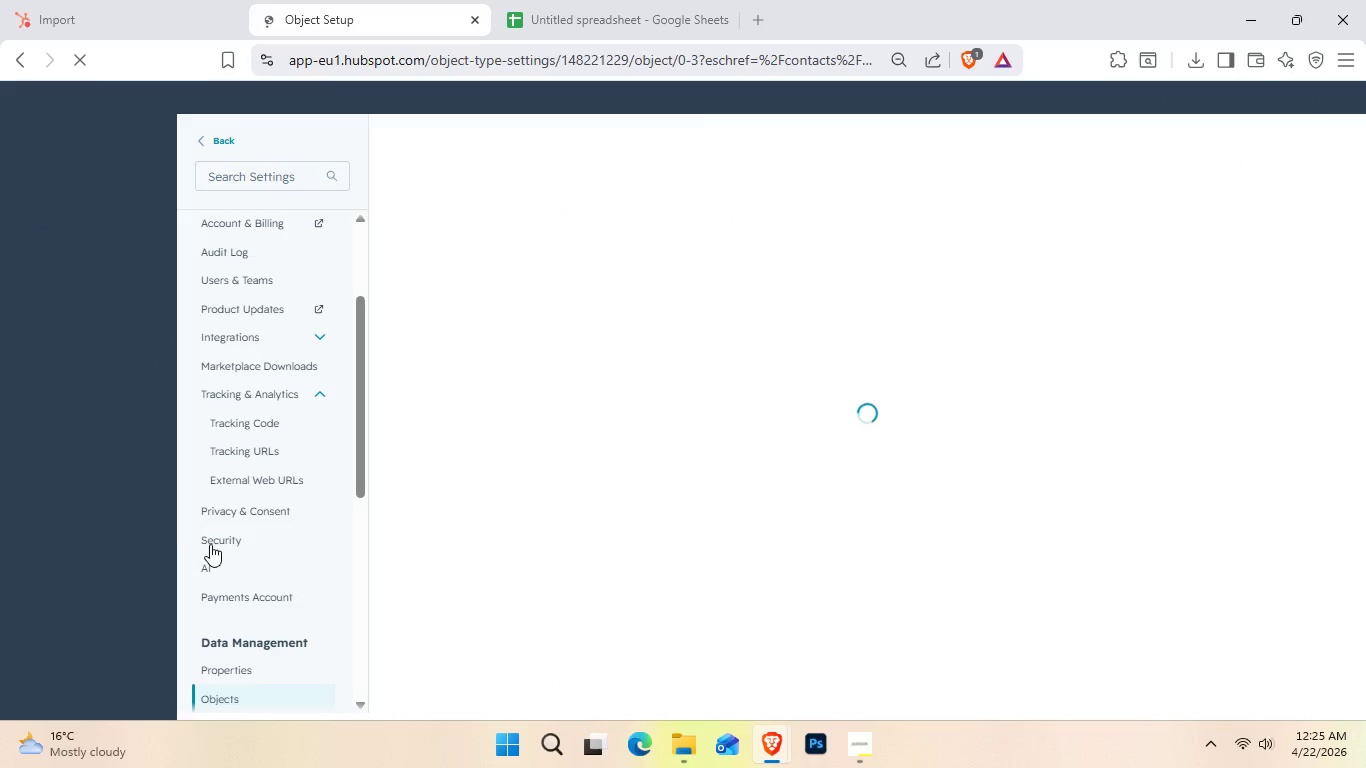 
scroll: coordinate [291, 596], scroll_direction: none, amount: 0.0
 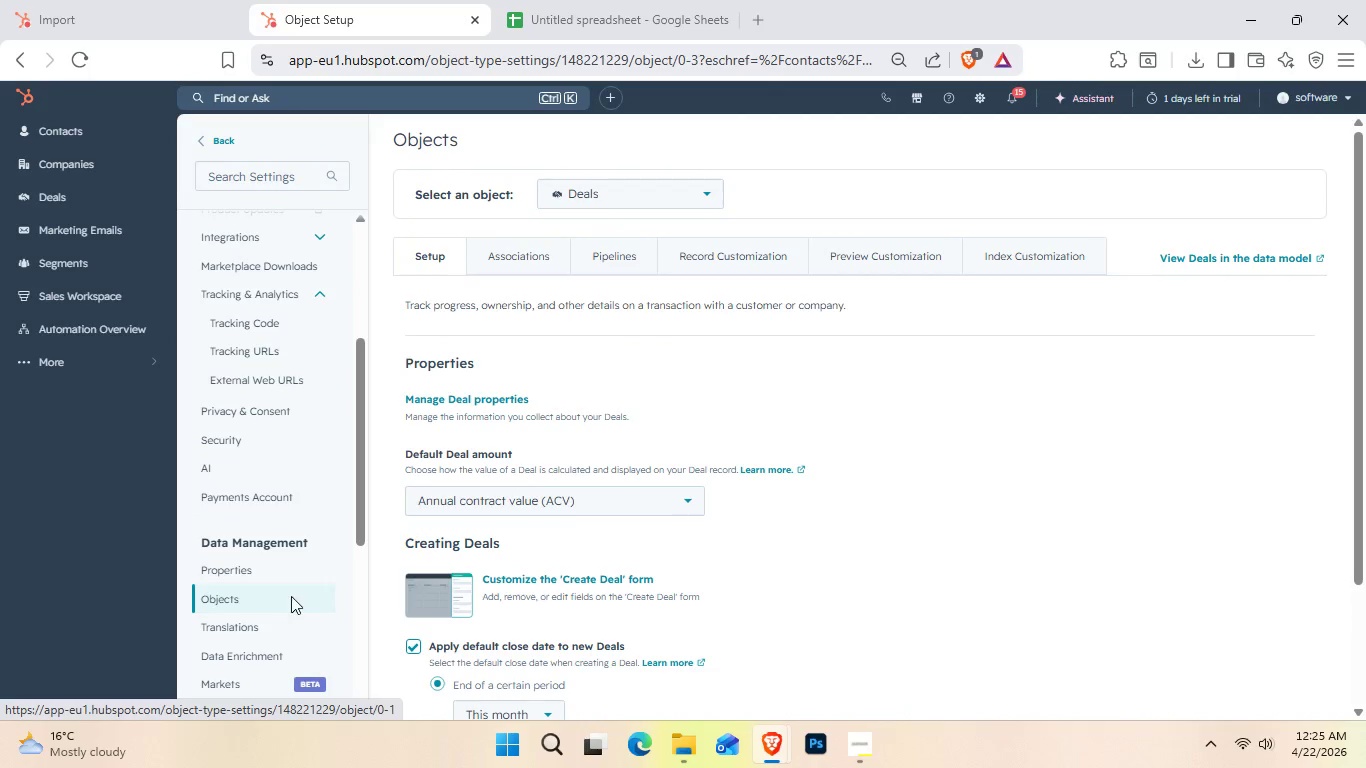 
scroll: coordinate [291, 596], scroll_direction: down, amount: 1.0
 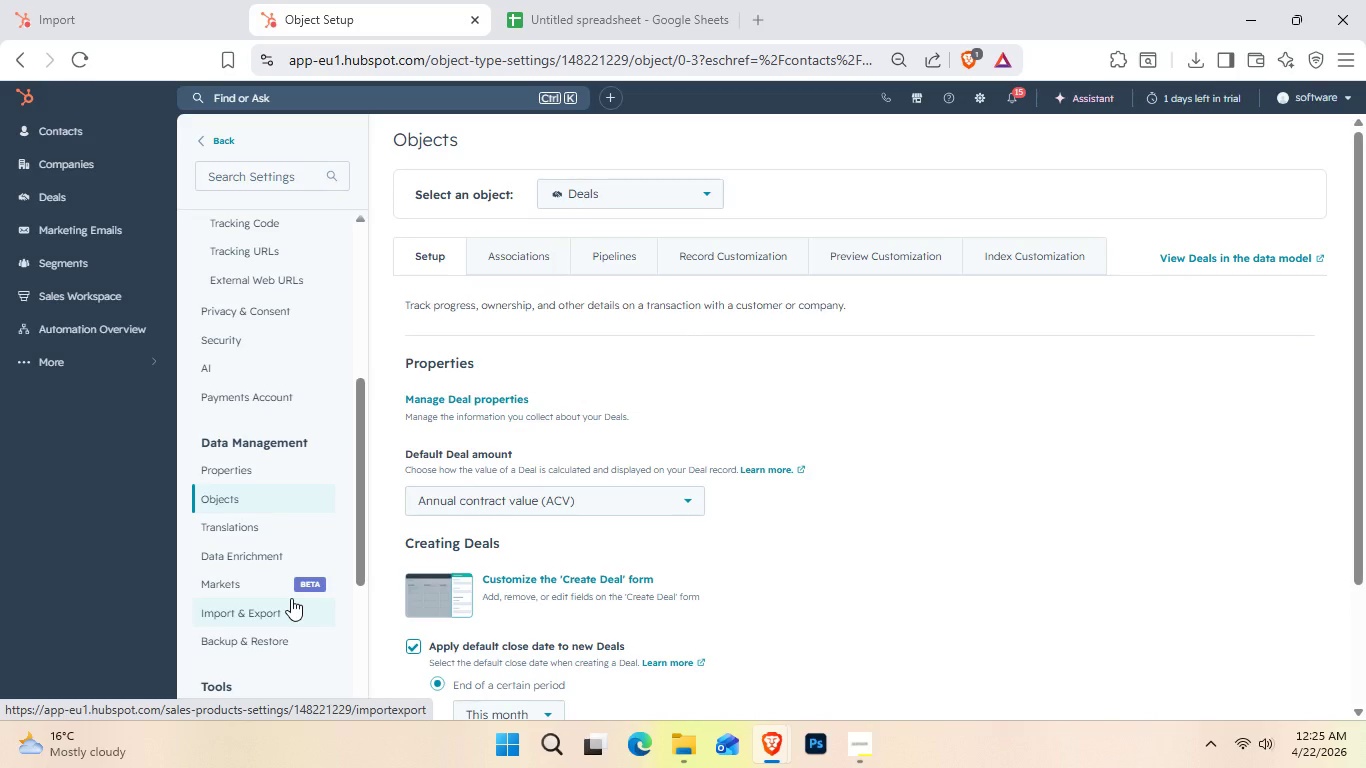 
left_click([242, 491])
 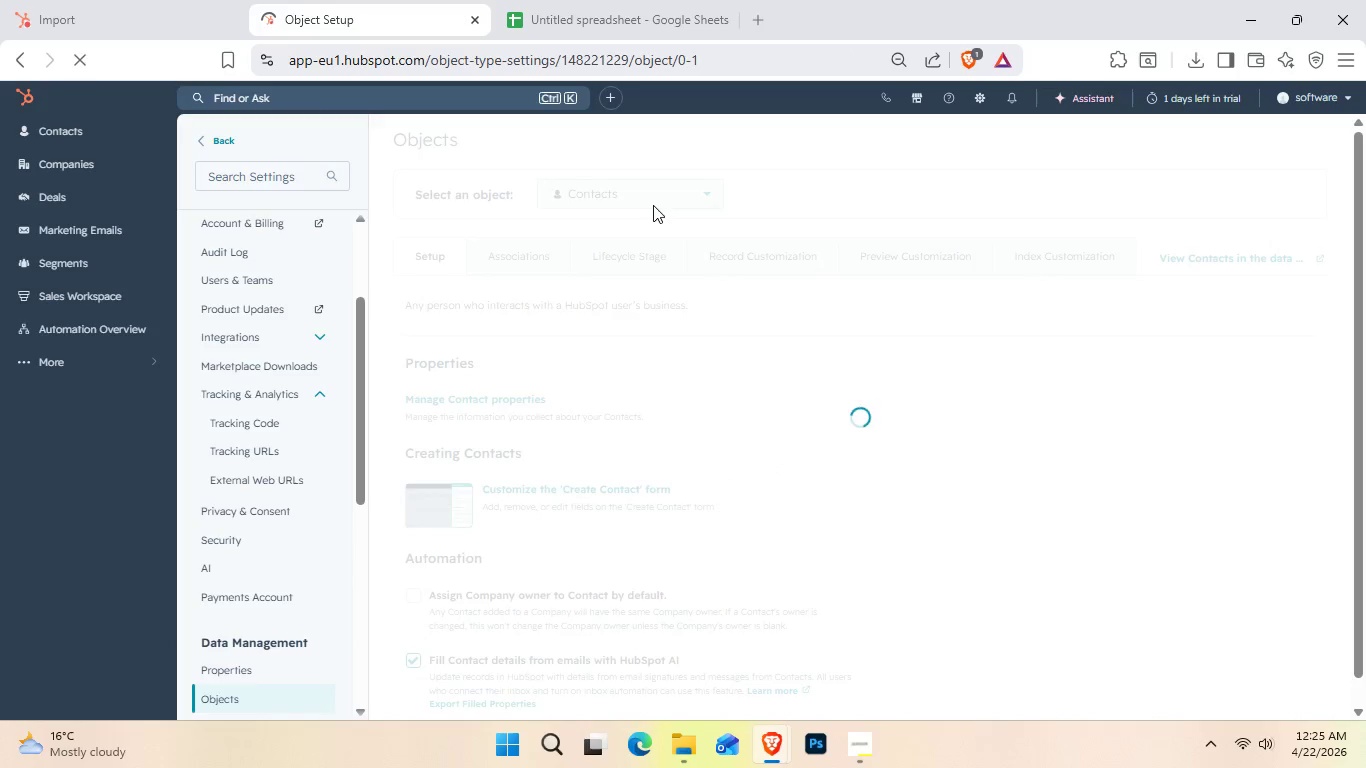 
left_click([653, 205])
 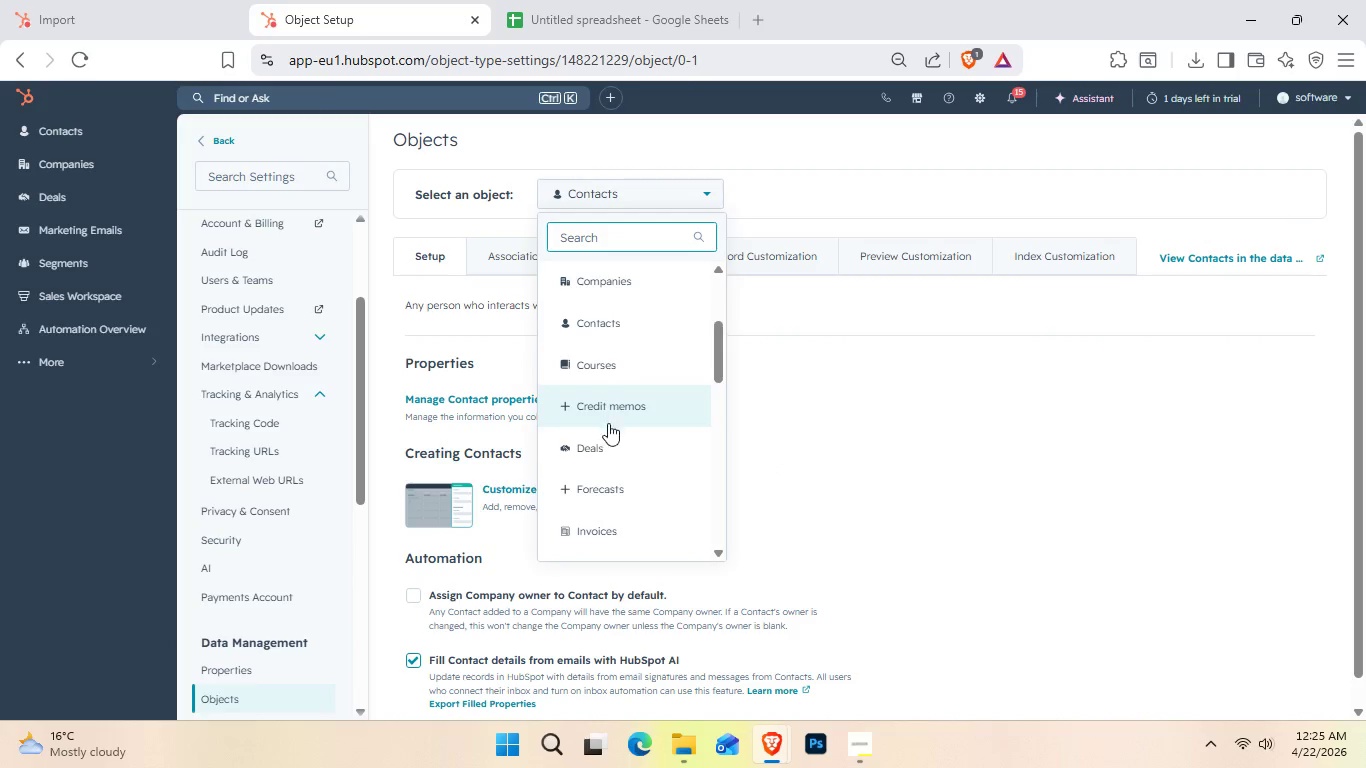 
left_click([609, 444])
 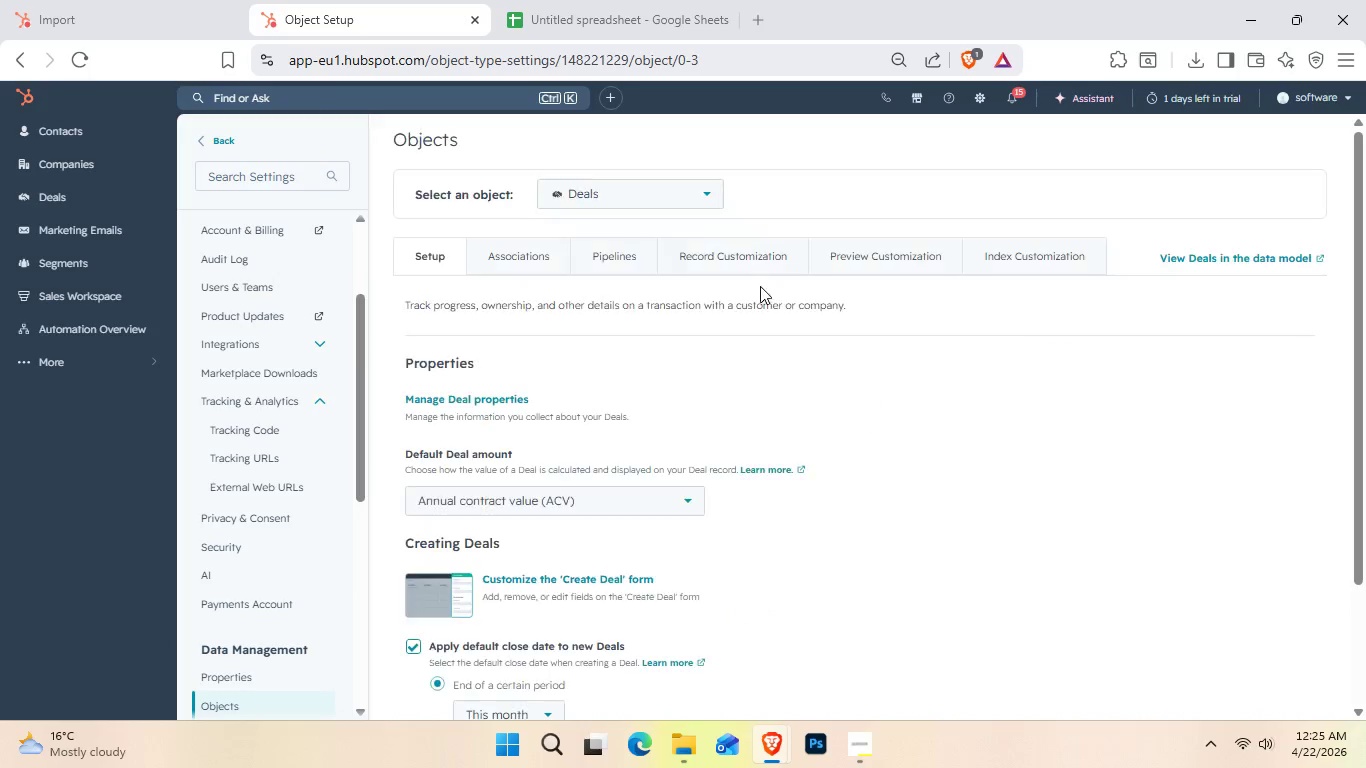 
left_click_drag(start_coordinate=[765, 265], to_coordinate=[826, 320])
 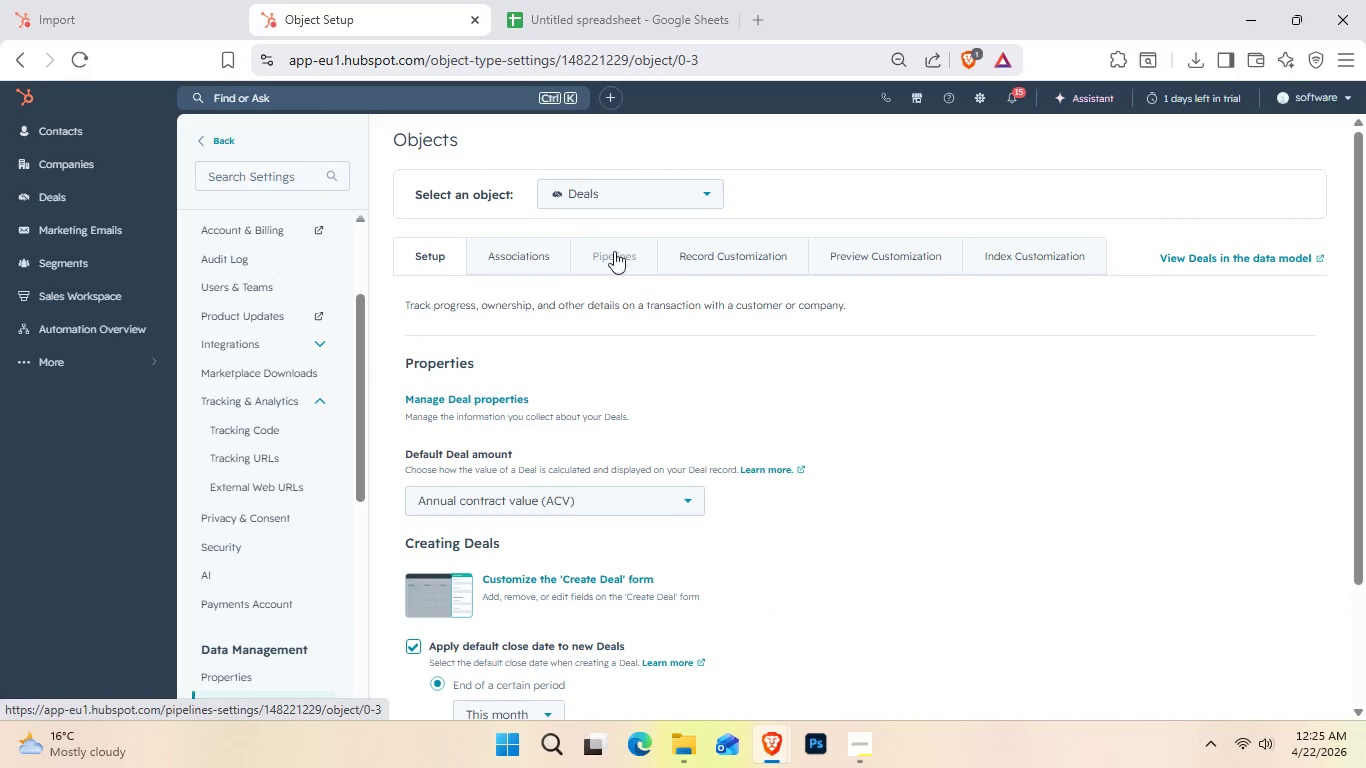 
left_click_drag(start_coordinate=[609, 246], to_coordinate=[610, 238])
 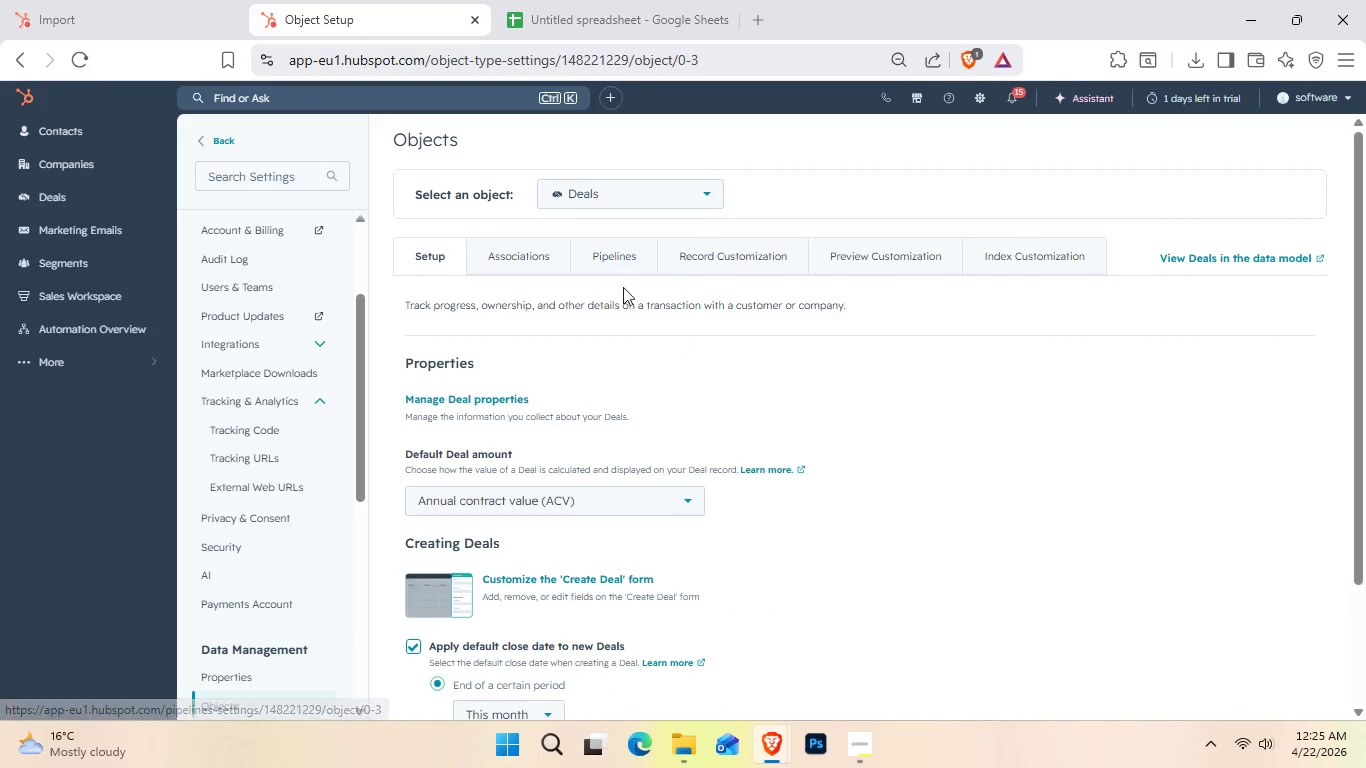 
left_click([610, 267])
 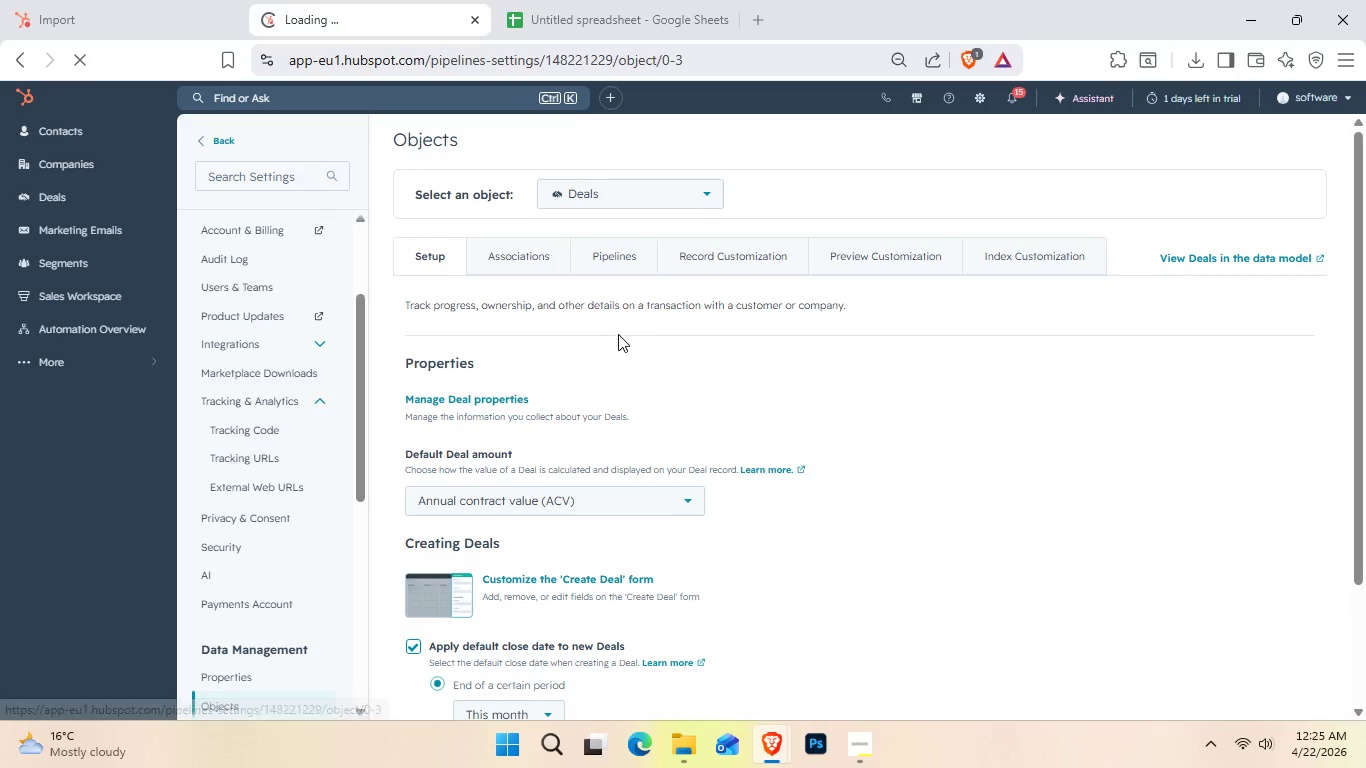 
scroll: coordinate [625, 374], scroll_direction: down, amount: 8.0
 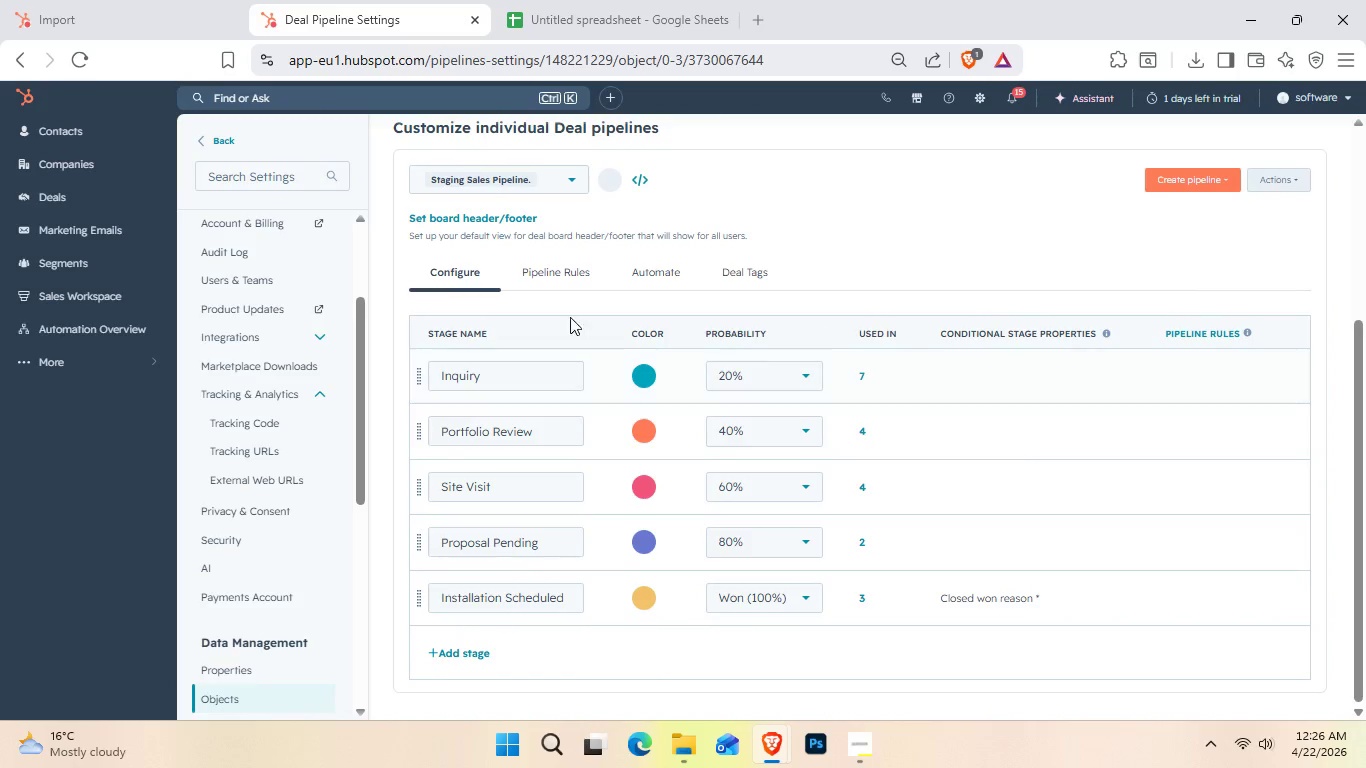 
left_click([546, 190])
 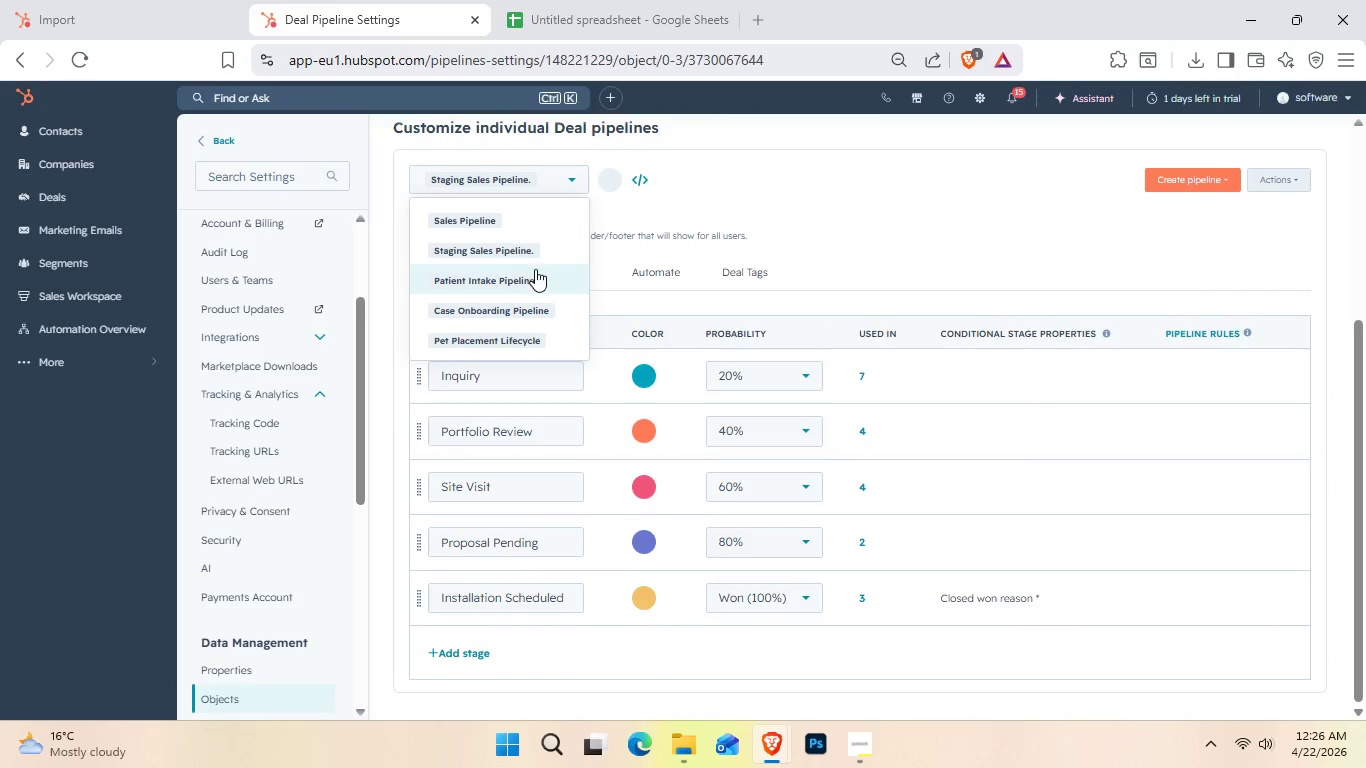 
scroll: coordinate [536, 274], scroll_direction: down, amount: 1.0
 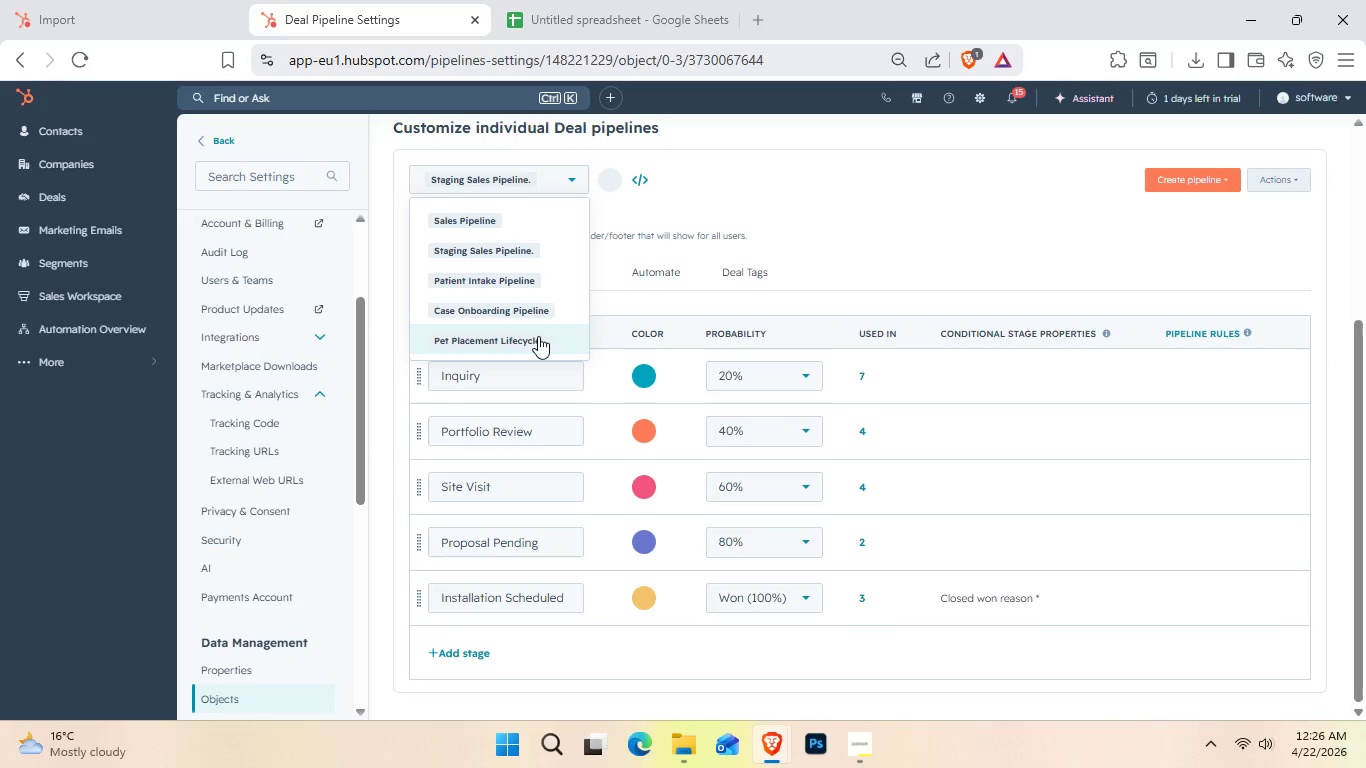 
left_click([533, 343])
 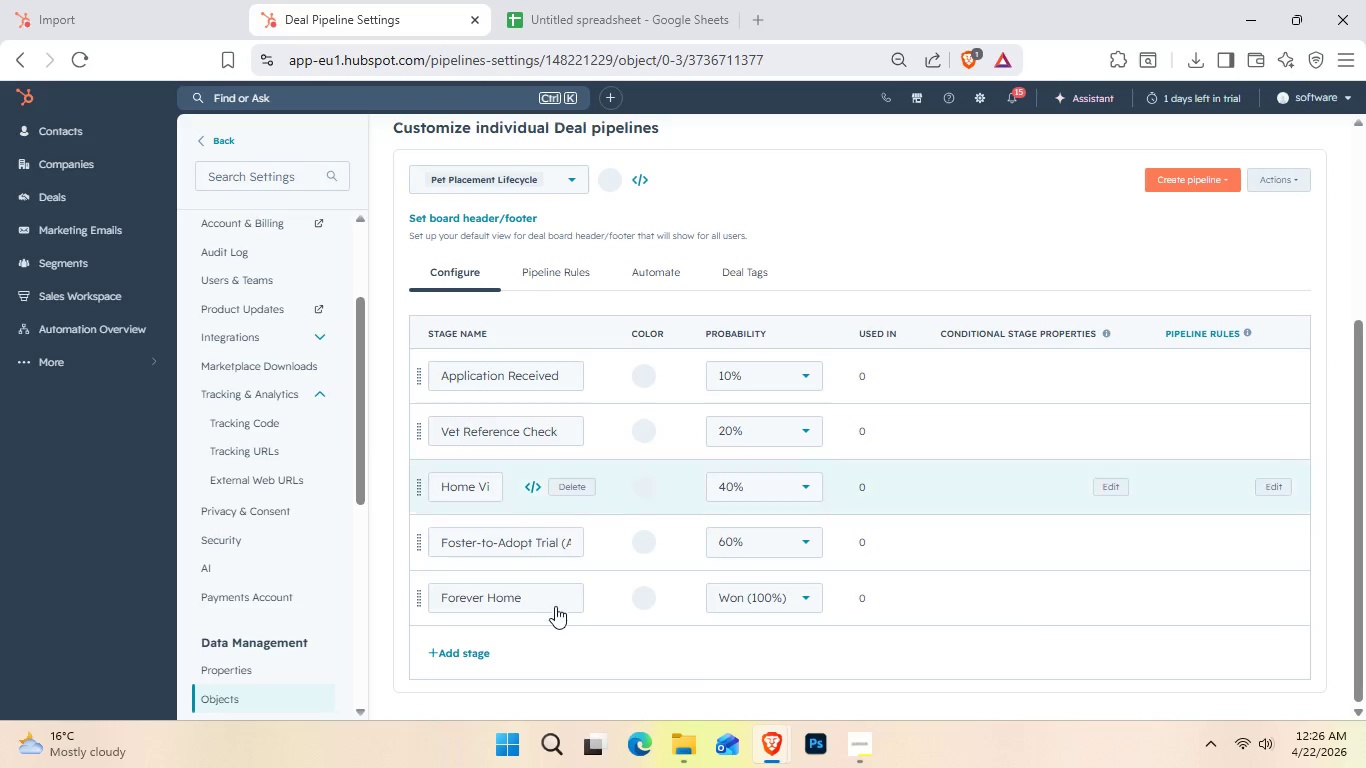 
left_click([538, 596])
 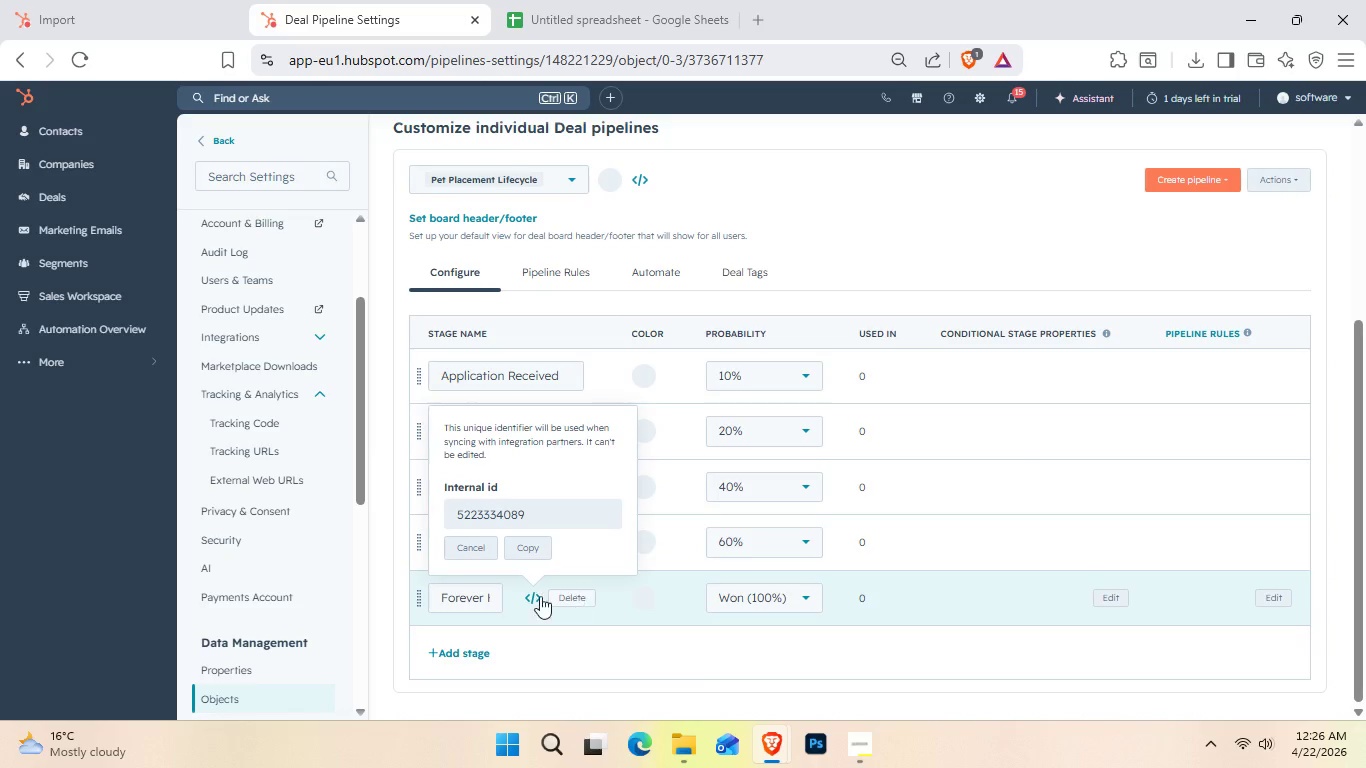 
left_click([454, 599])
 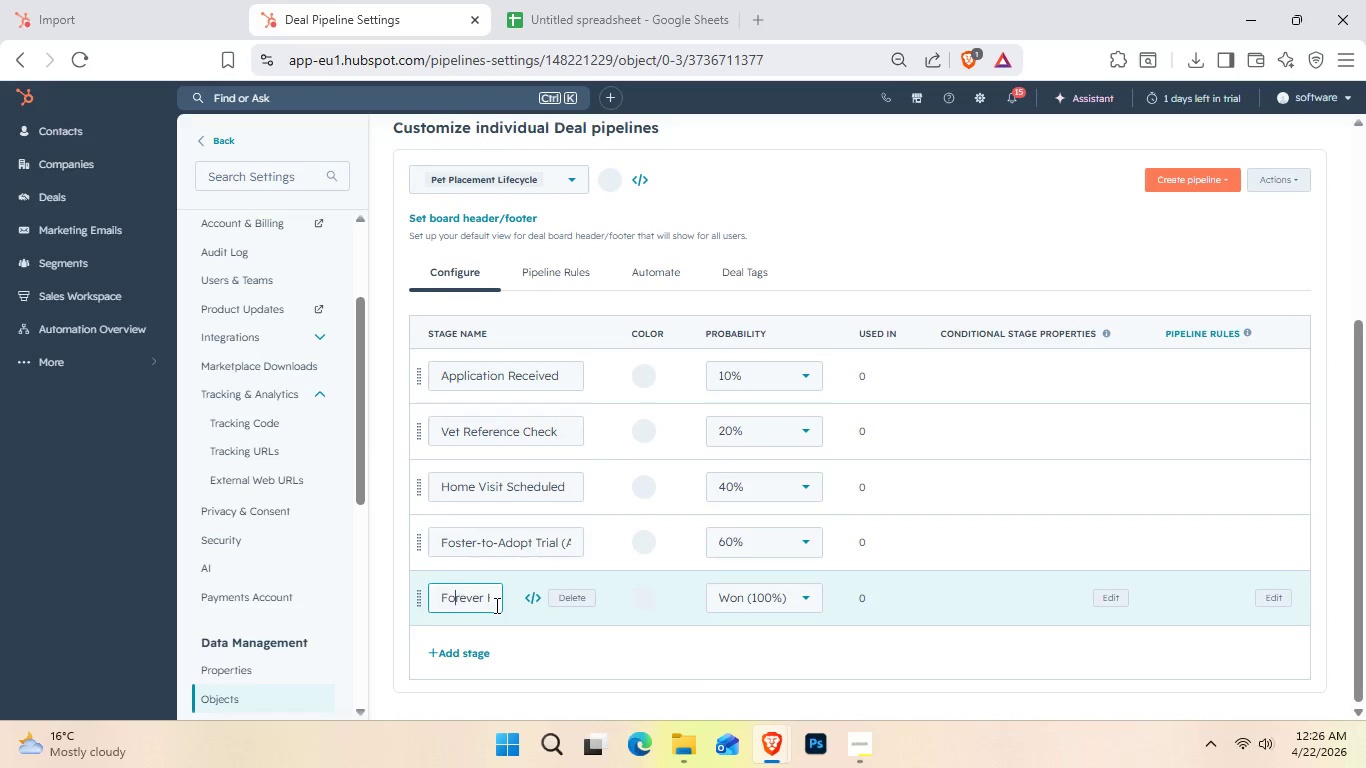 
double_click([495, 605])
 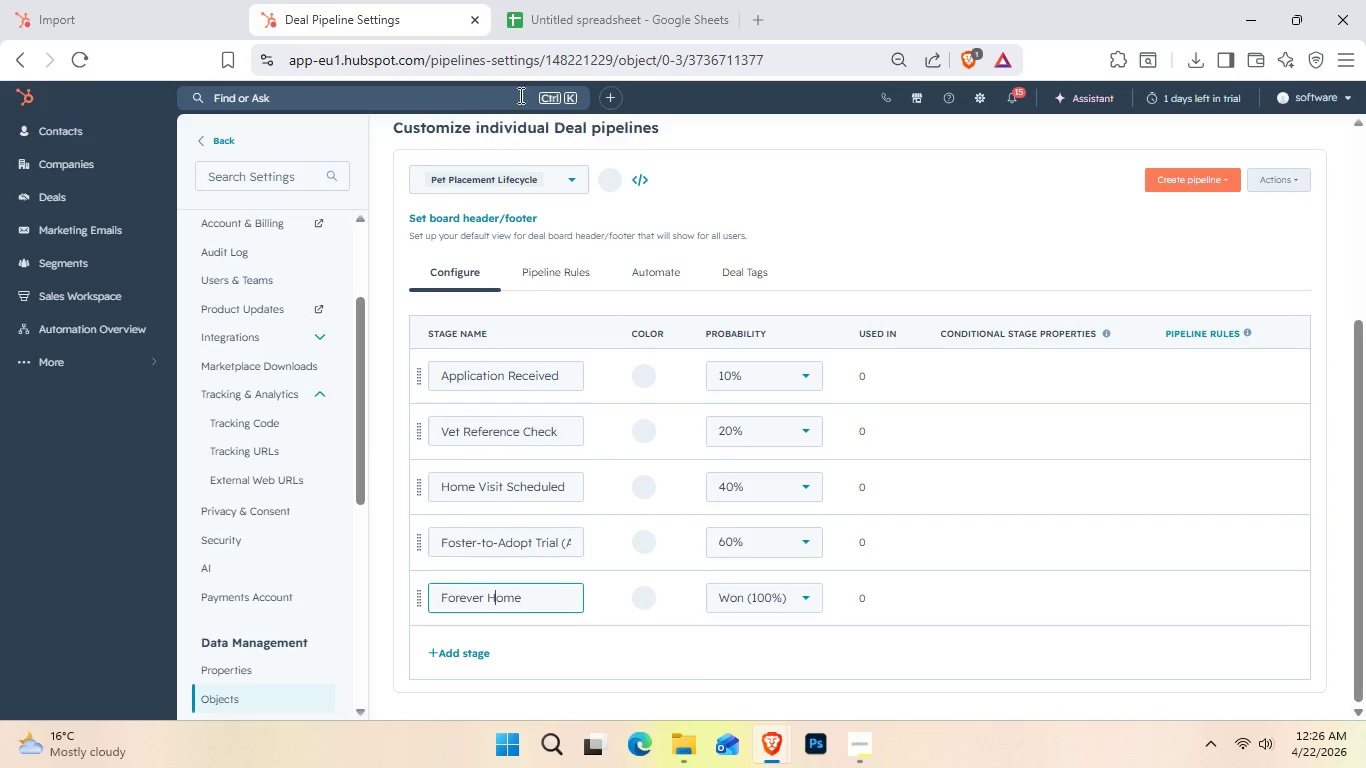 
left_click([680, 4])
 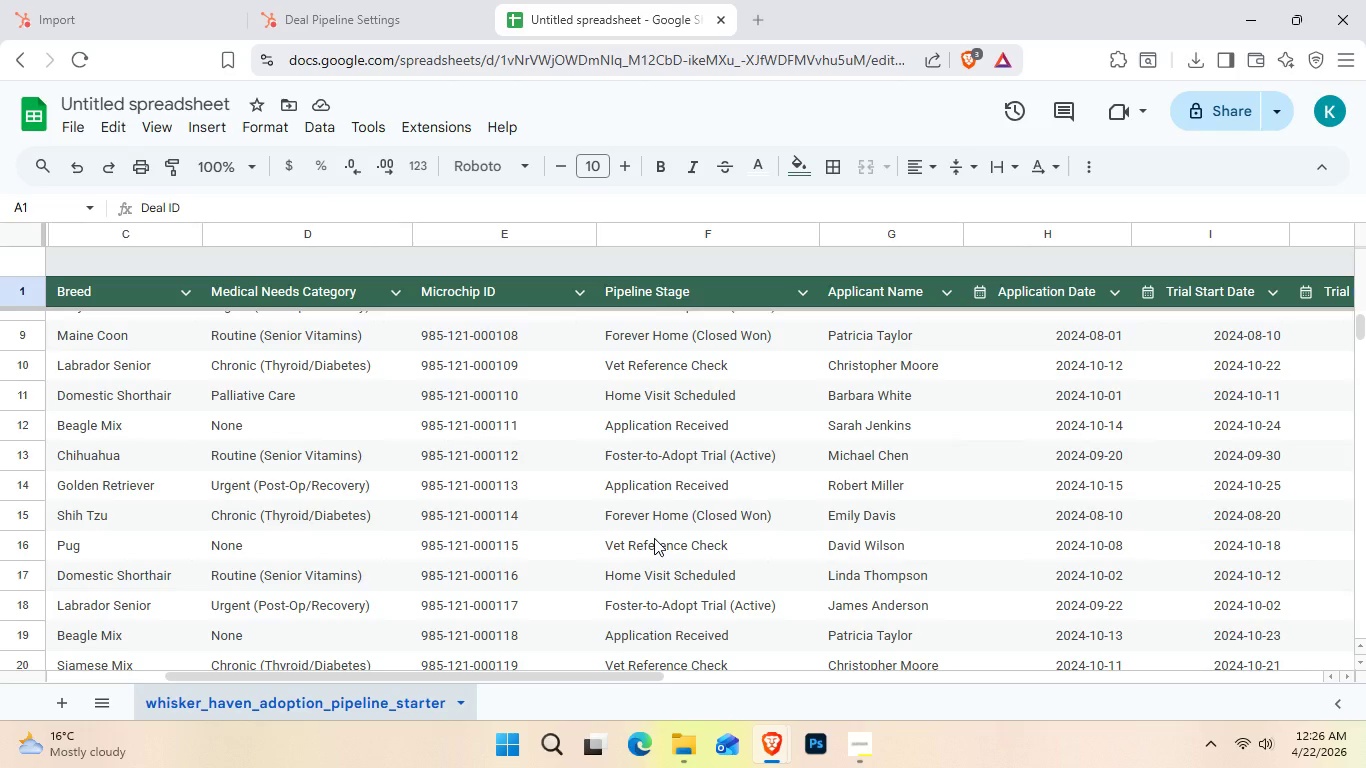 
wait(9.19)
 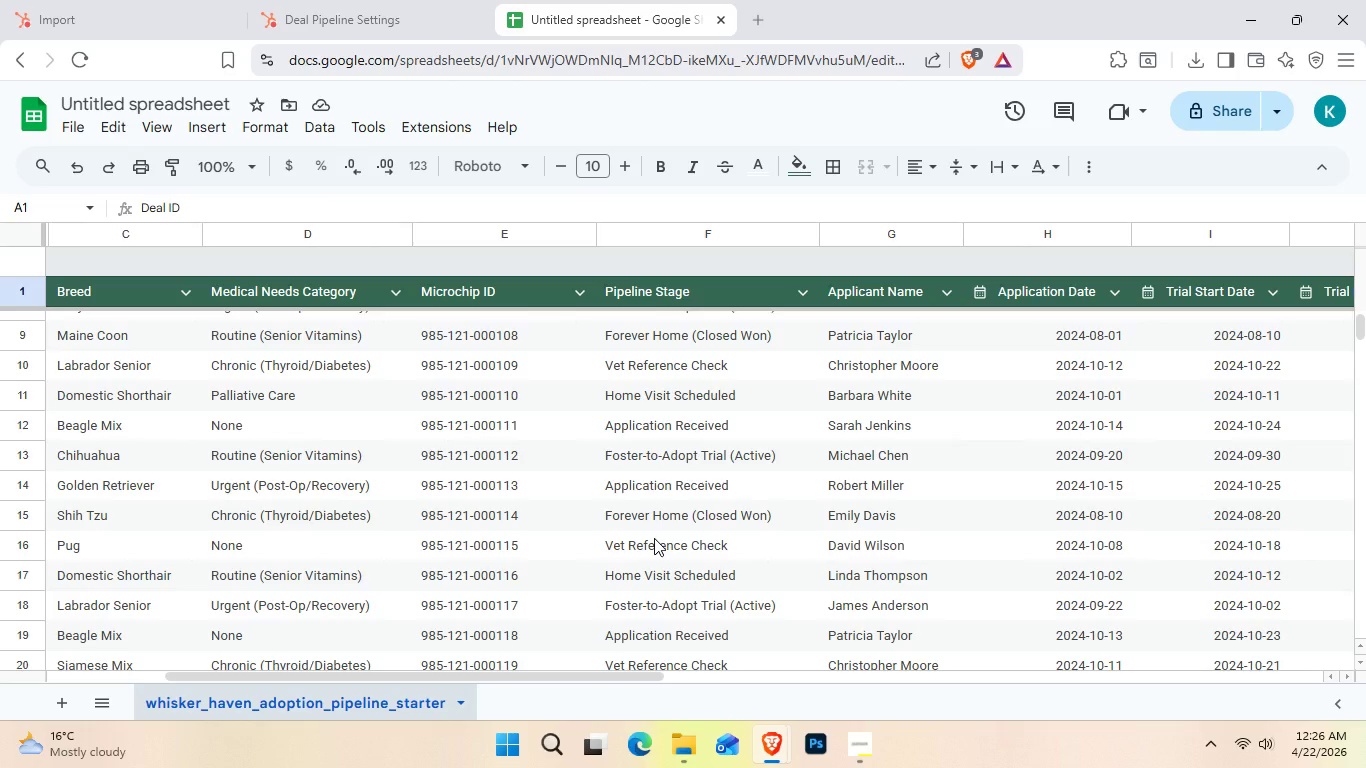 
left_click([767, 343])
 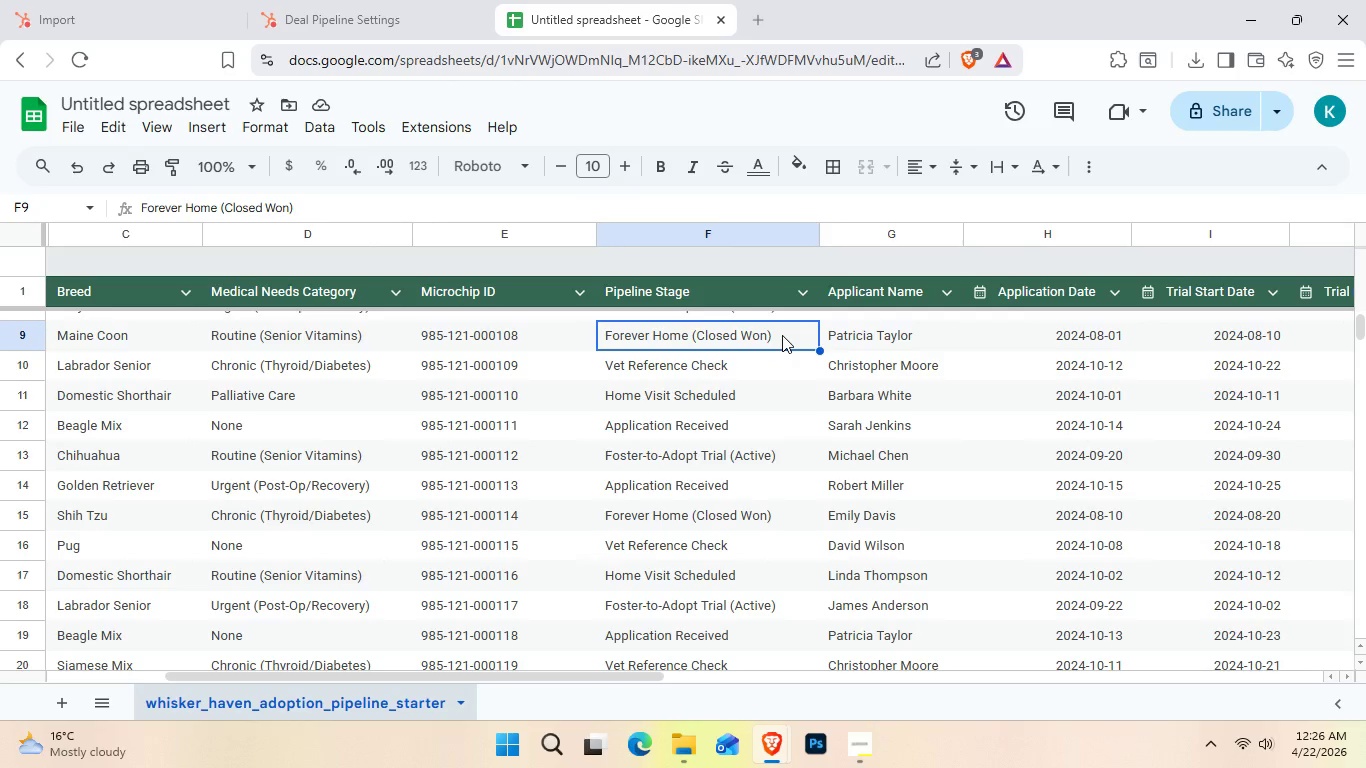 
double_click([782, 335])
 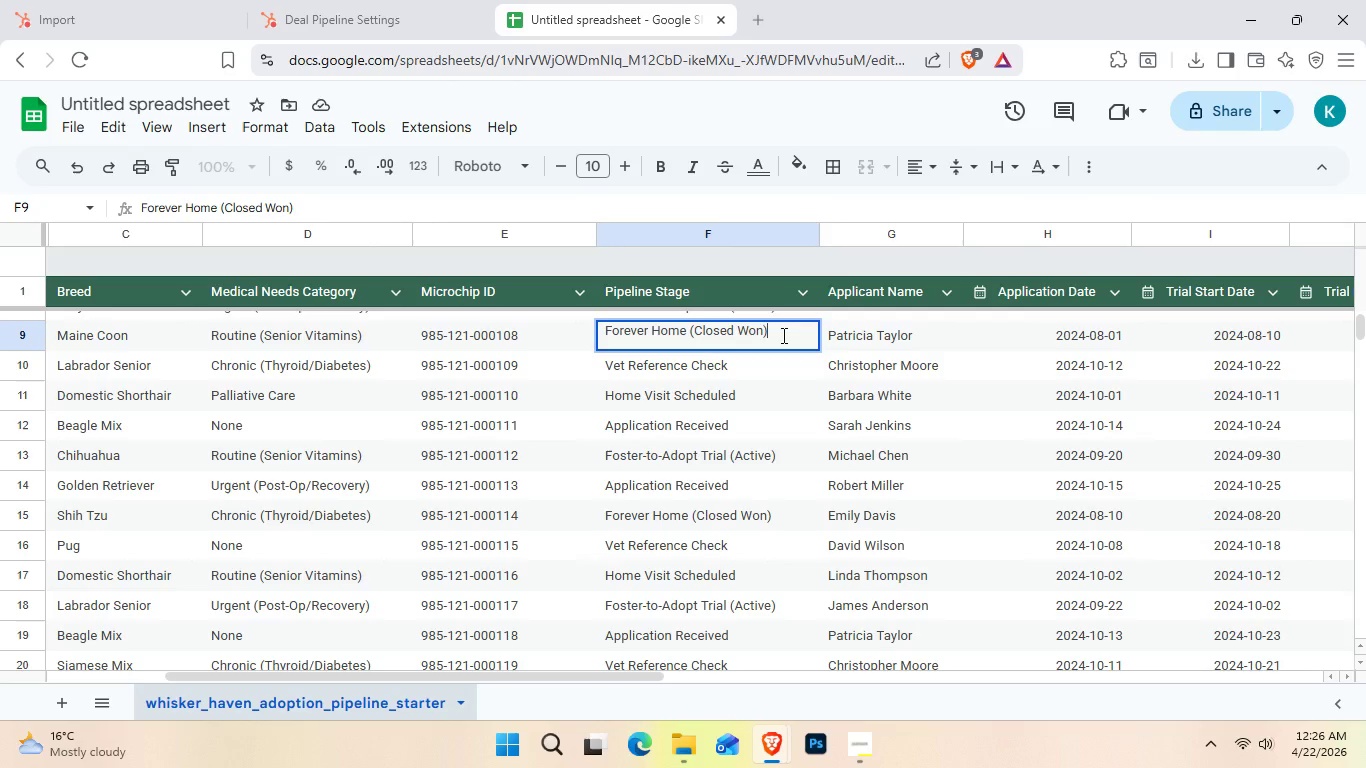 
left_click_drag(start_coordinate=[782, 335], to_coordinate=[571, 318])
 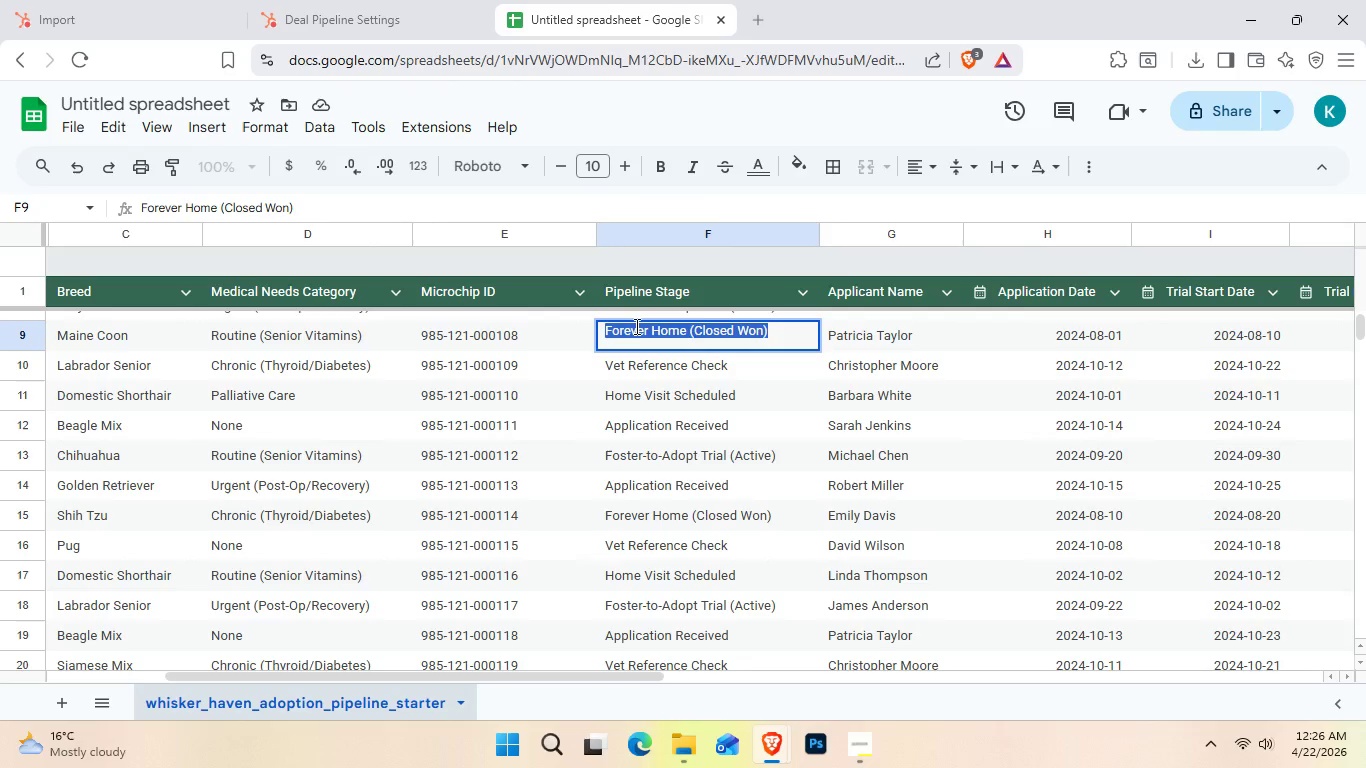 
right_click([635, 326])
 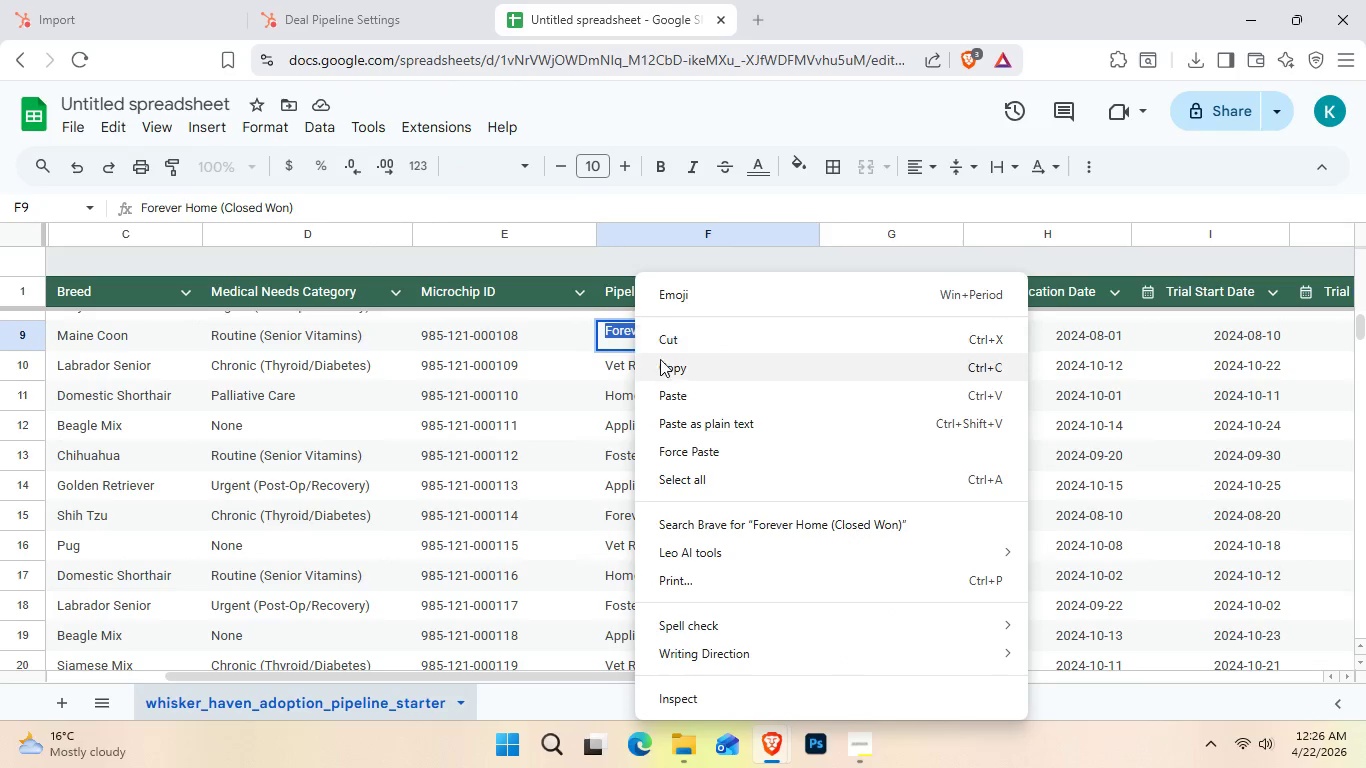 
left_click([662, 363])
 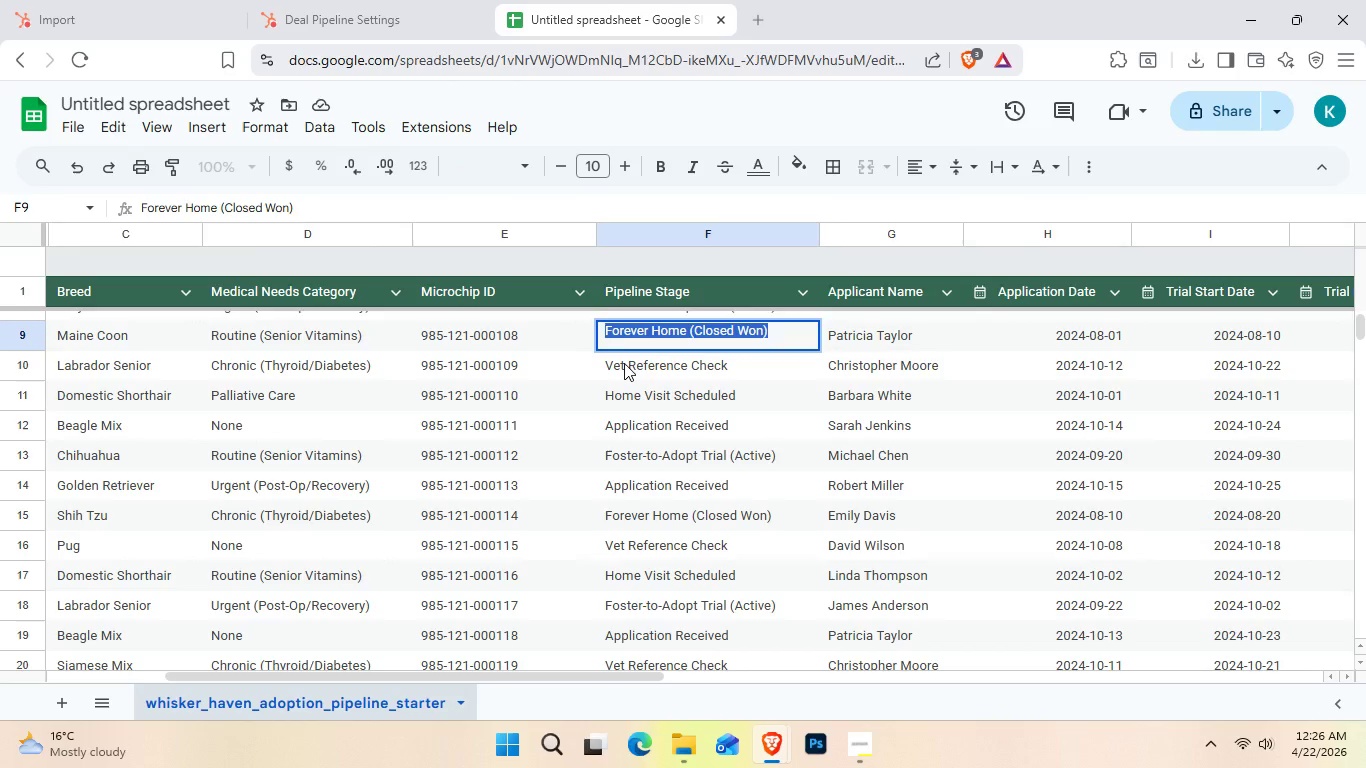 
left_click([623, 362])
 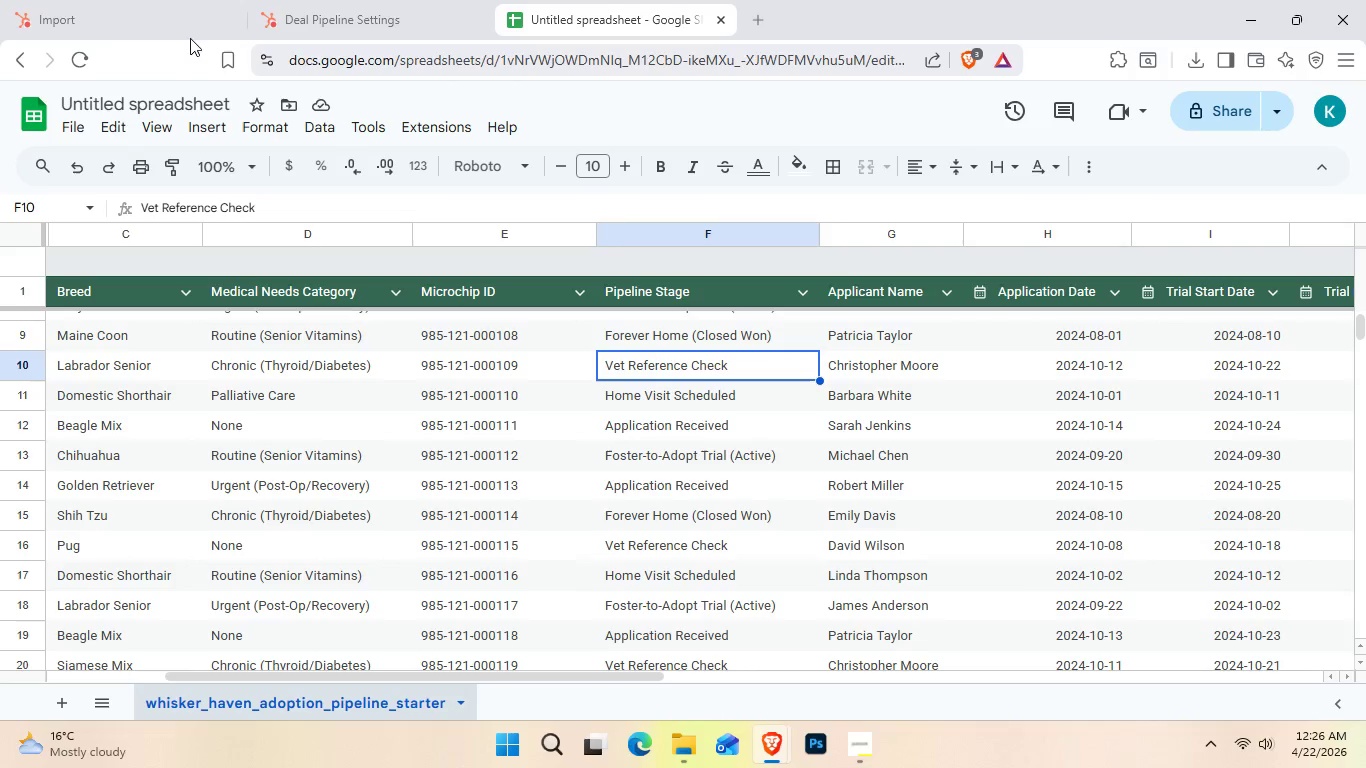 
left_click([68, 21])
 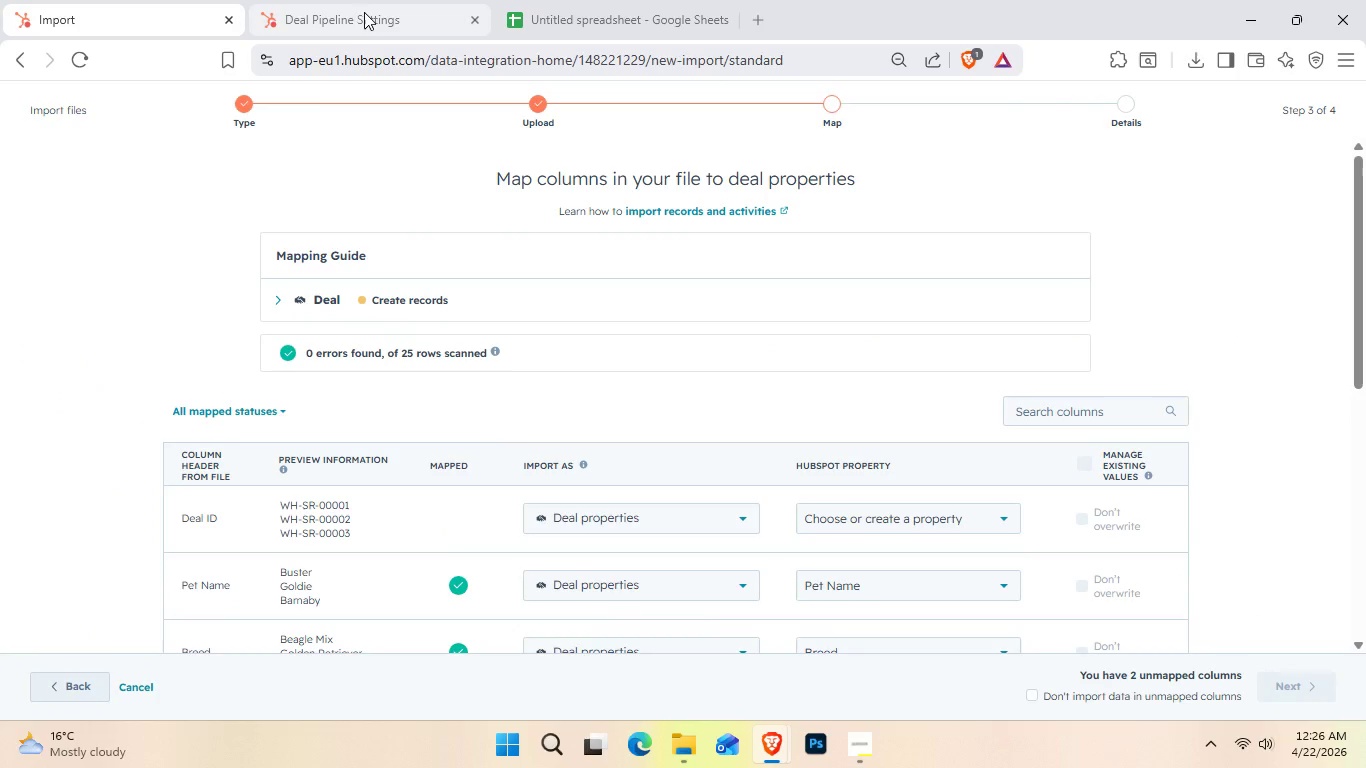 
left_click([365, 11])
 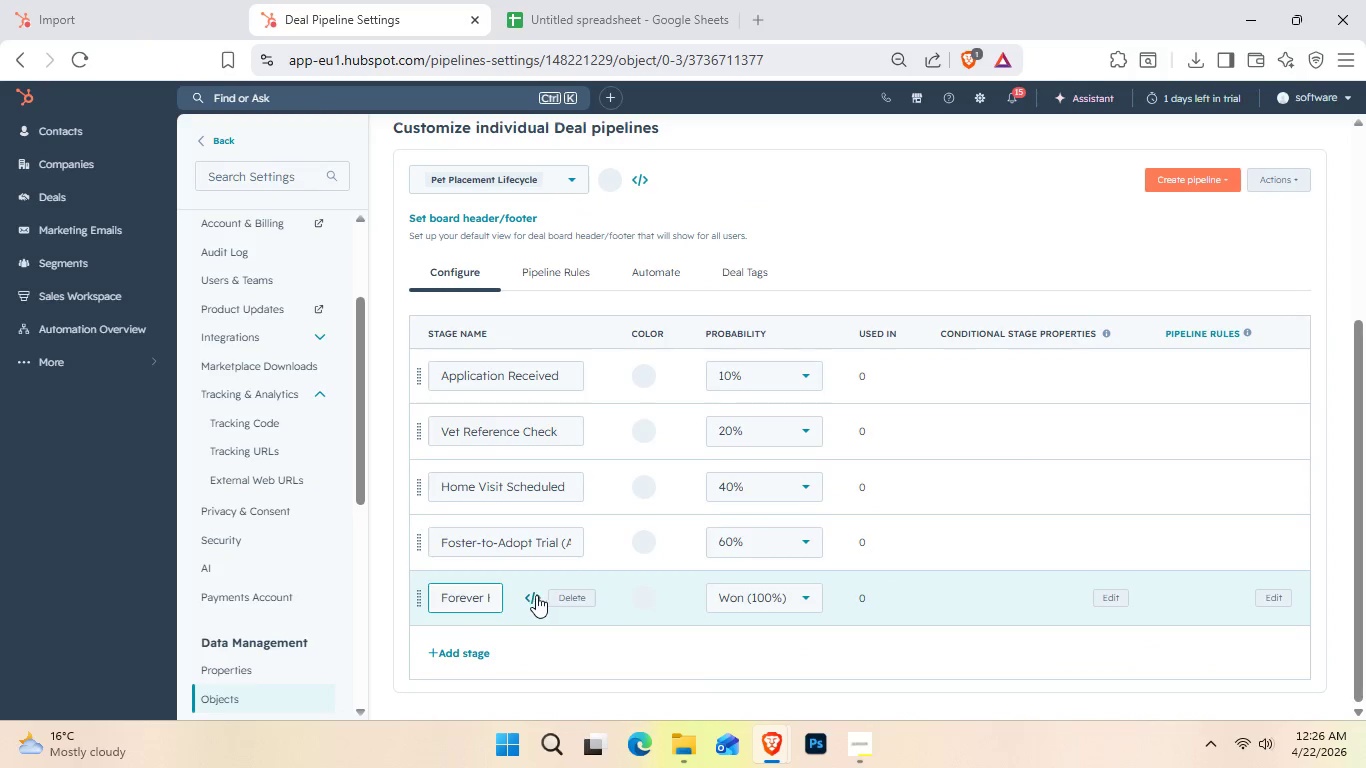 
left_click([477, 598])
 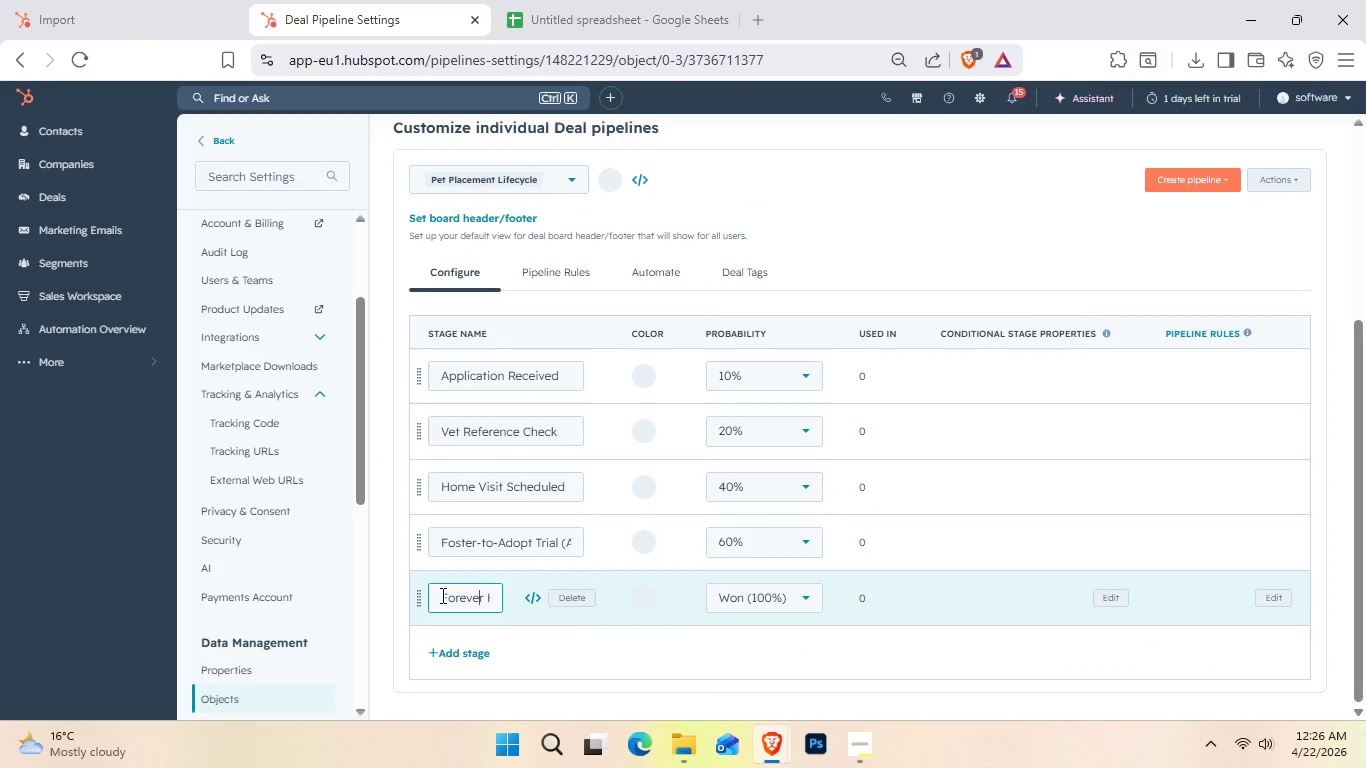 
left_click_drag(start_coordinate=[441, 595], to_coordinate=[555, 593])
 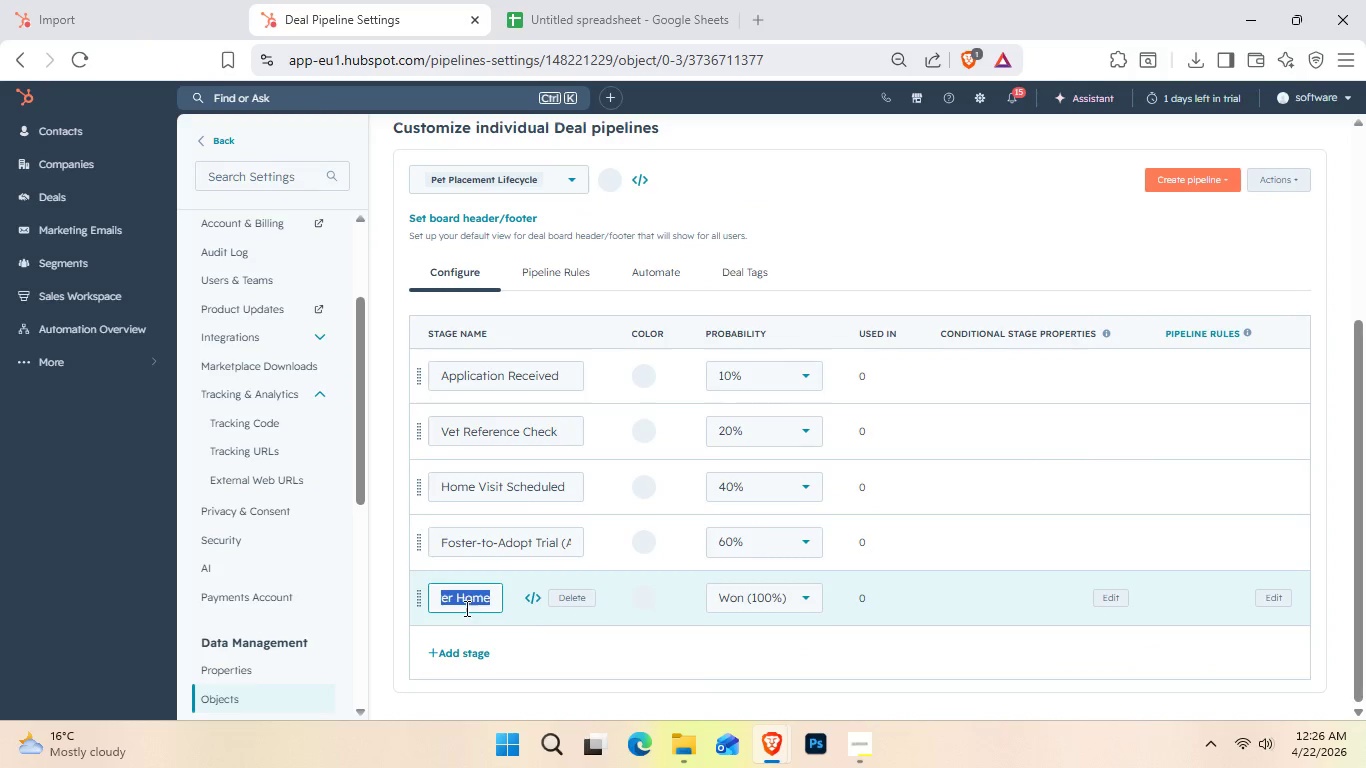 
right_click([465, 608])
 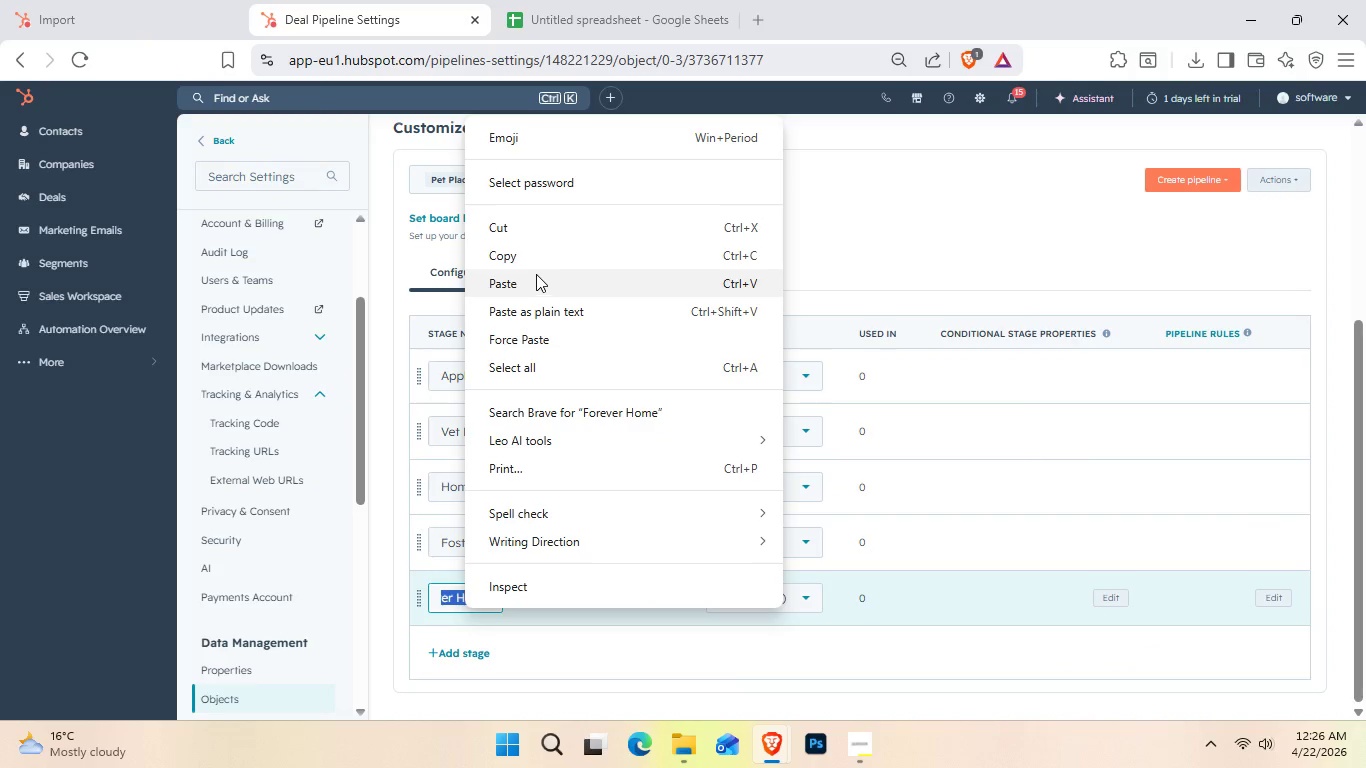 
left_click([534, 275])
 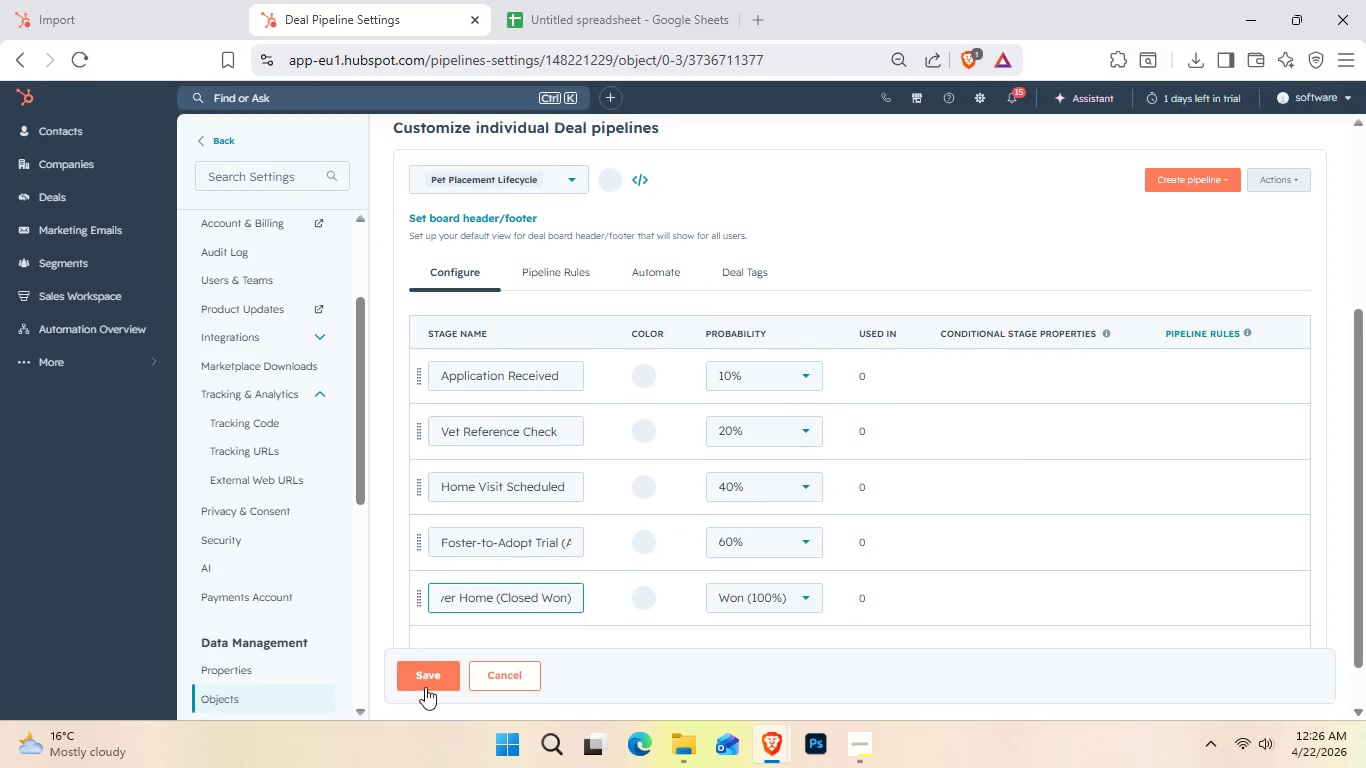 
left_click([414, 679])
 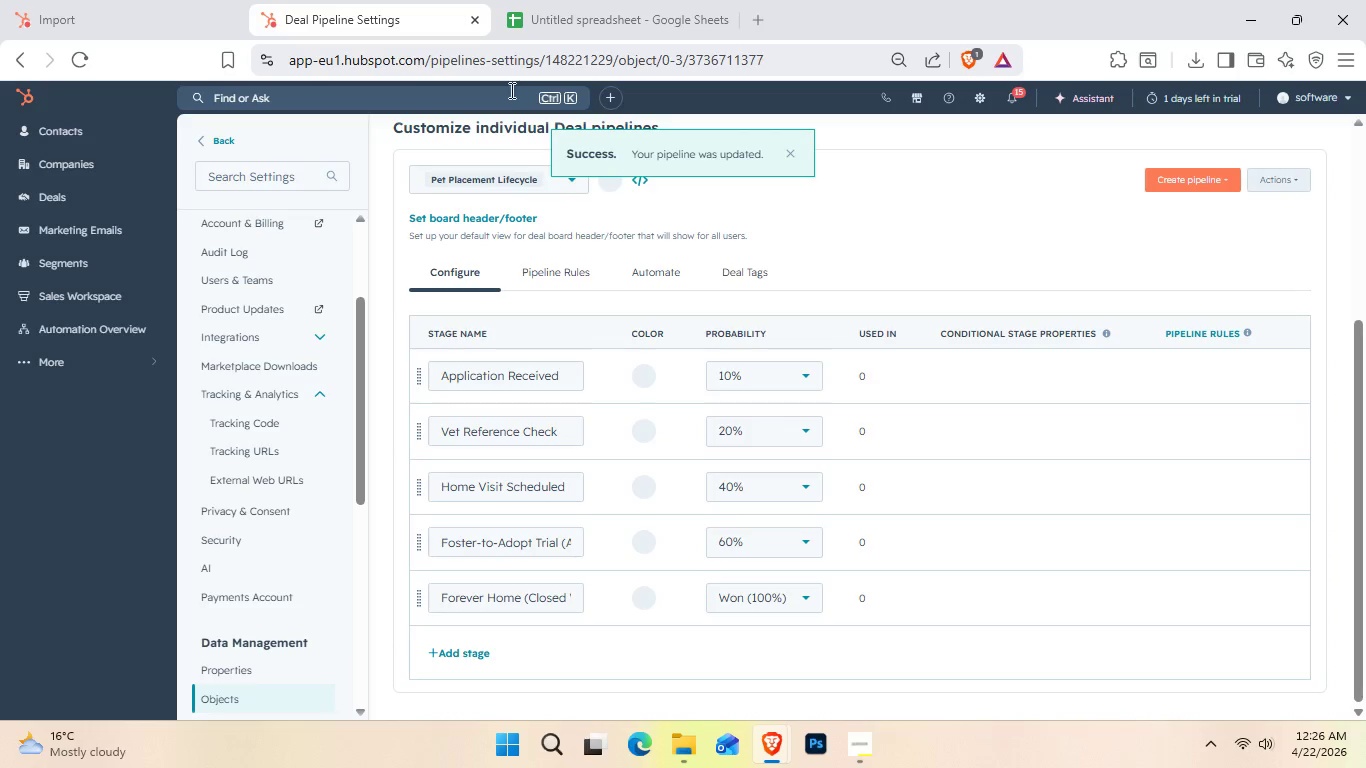 
left_click([0, 1])
 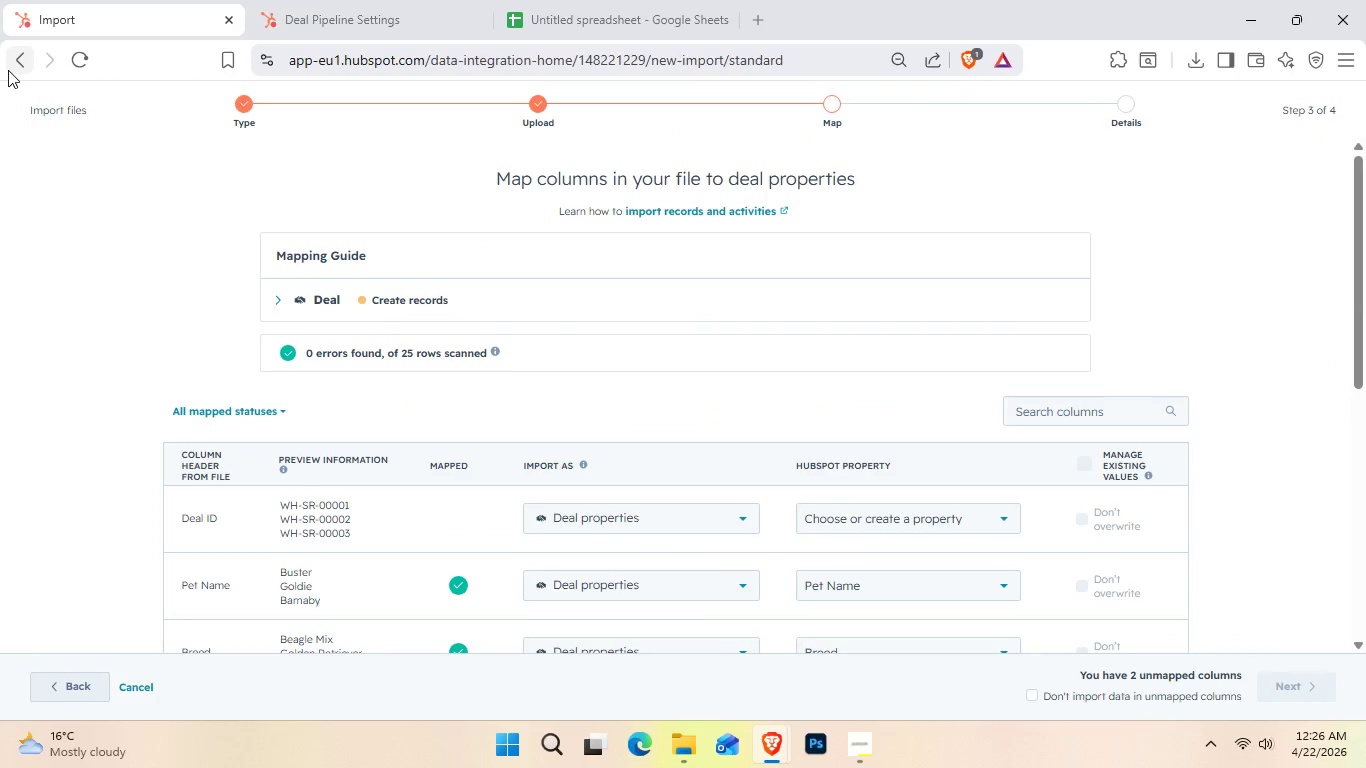 
left_click([79, 70])
 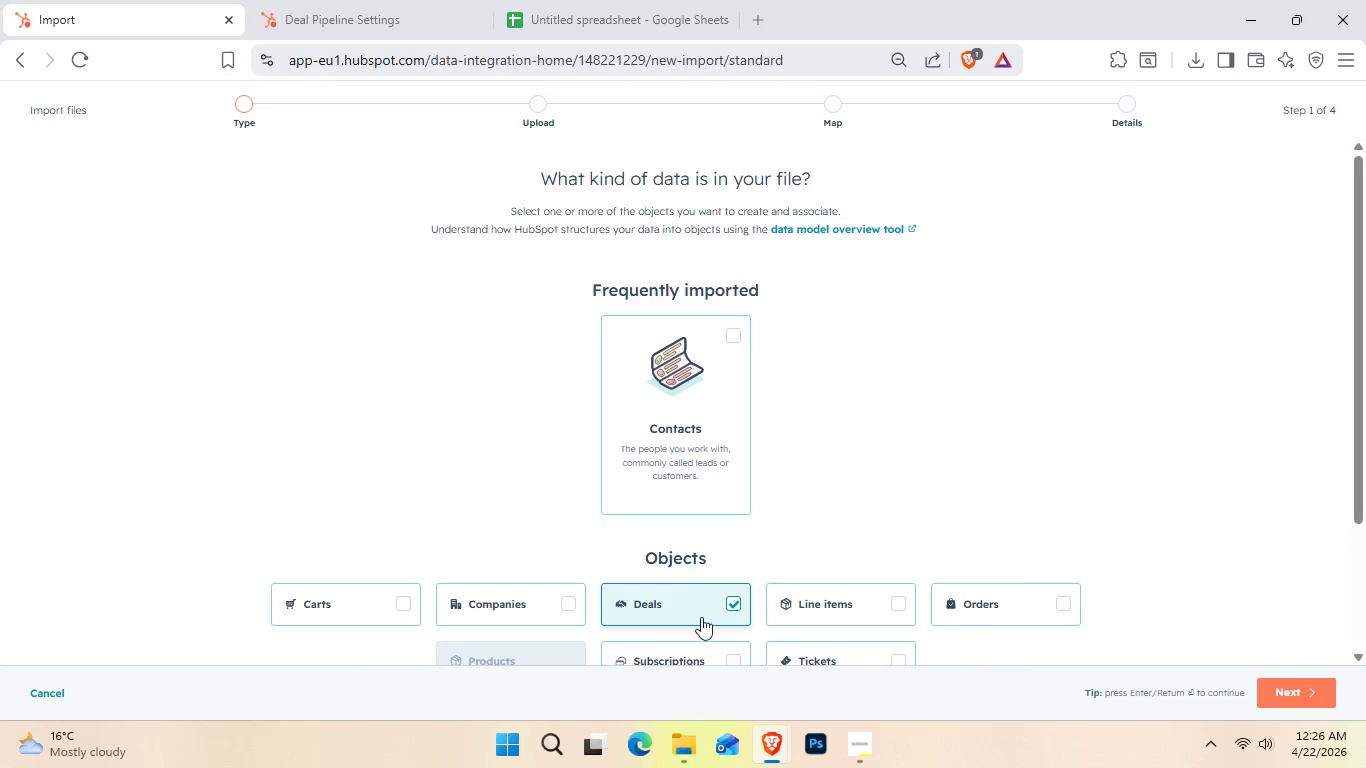 
wait(5.23)
 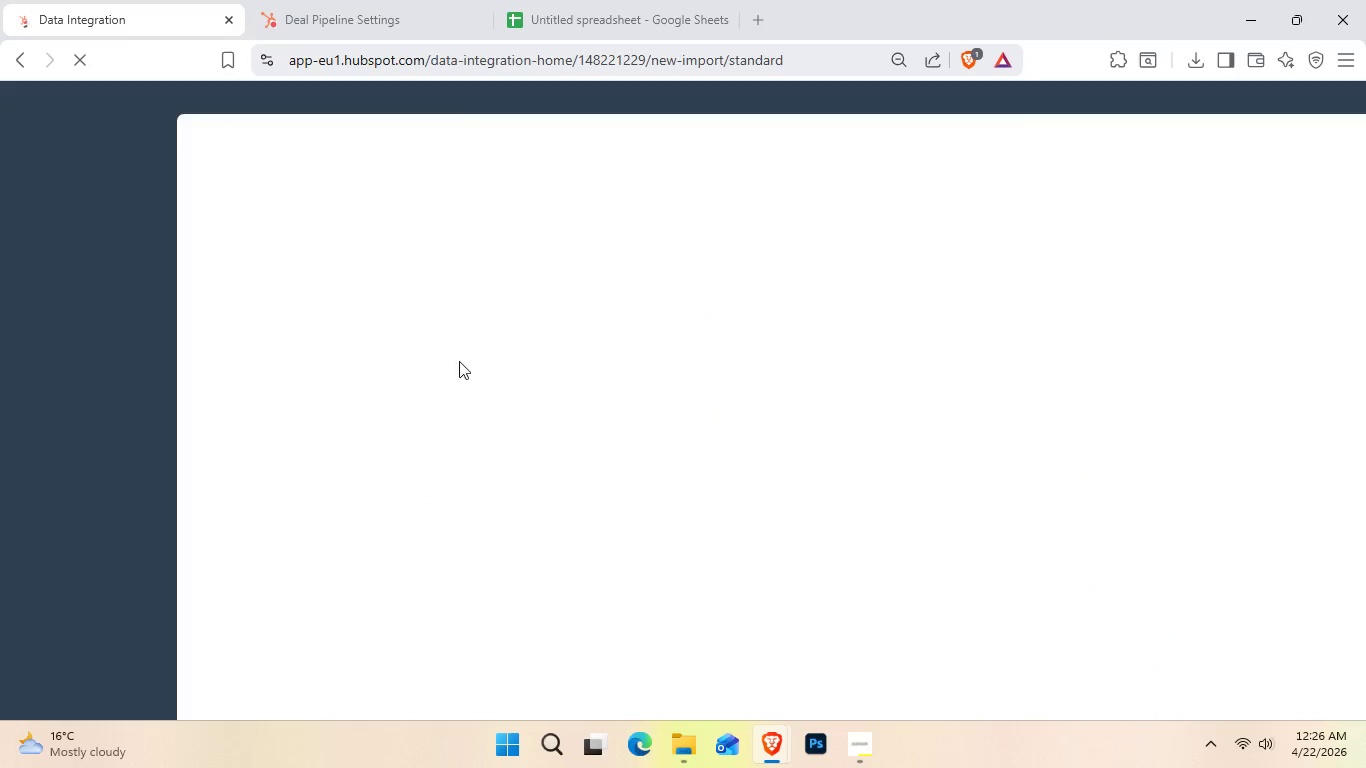 
left_click([1319, 696])
 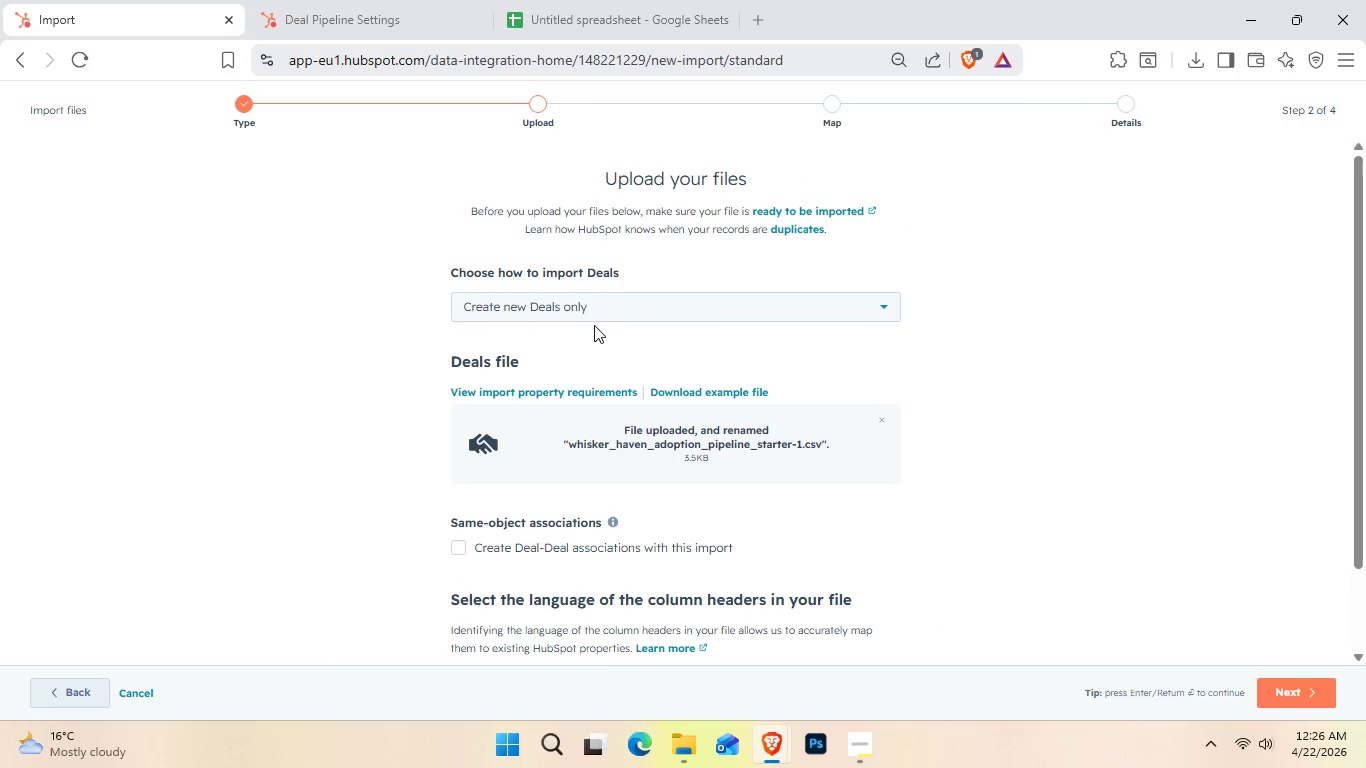 
left_click([668, 460])
 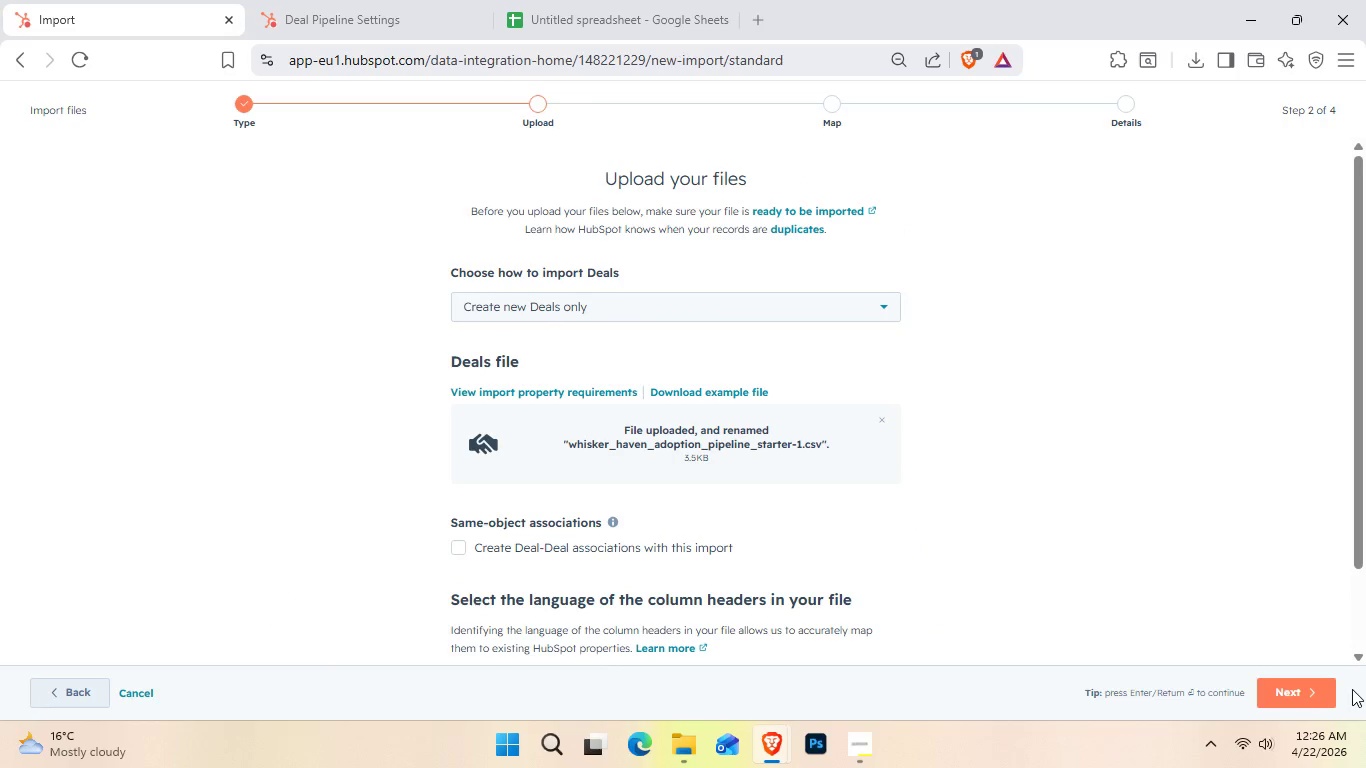 
left_click([1323, 691])
 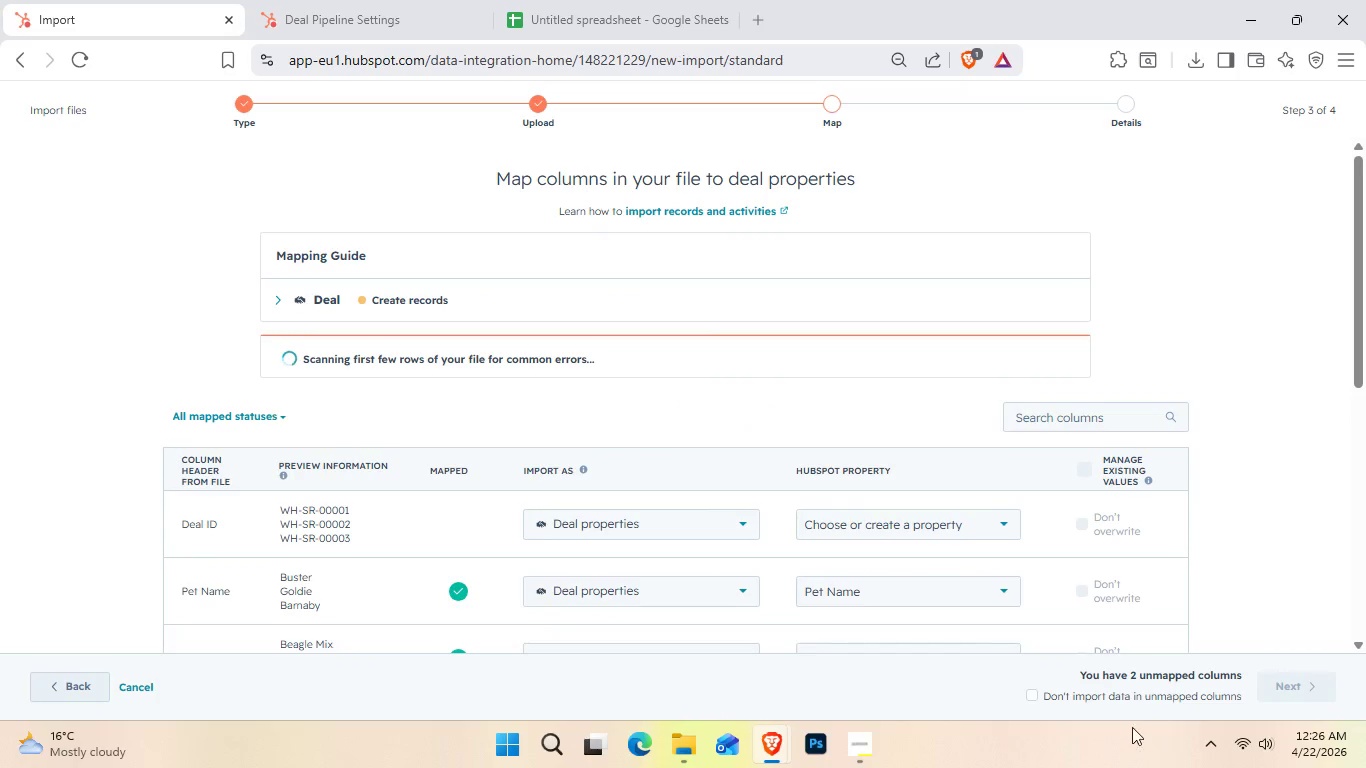 
scroll: coordinate [1009, 603], scroll_direction: down, amount: 4.0
 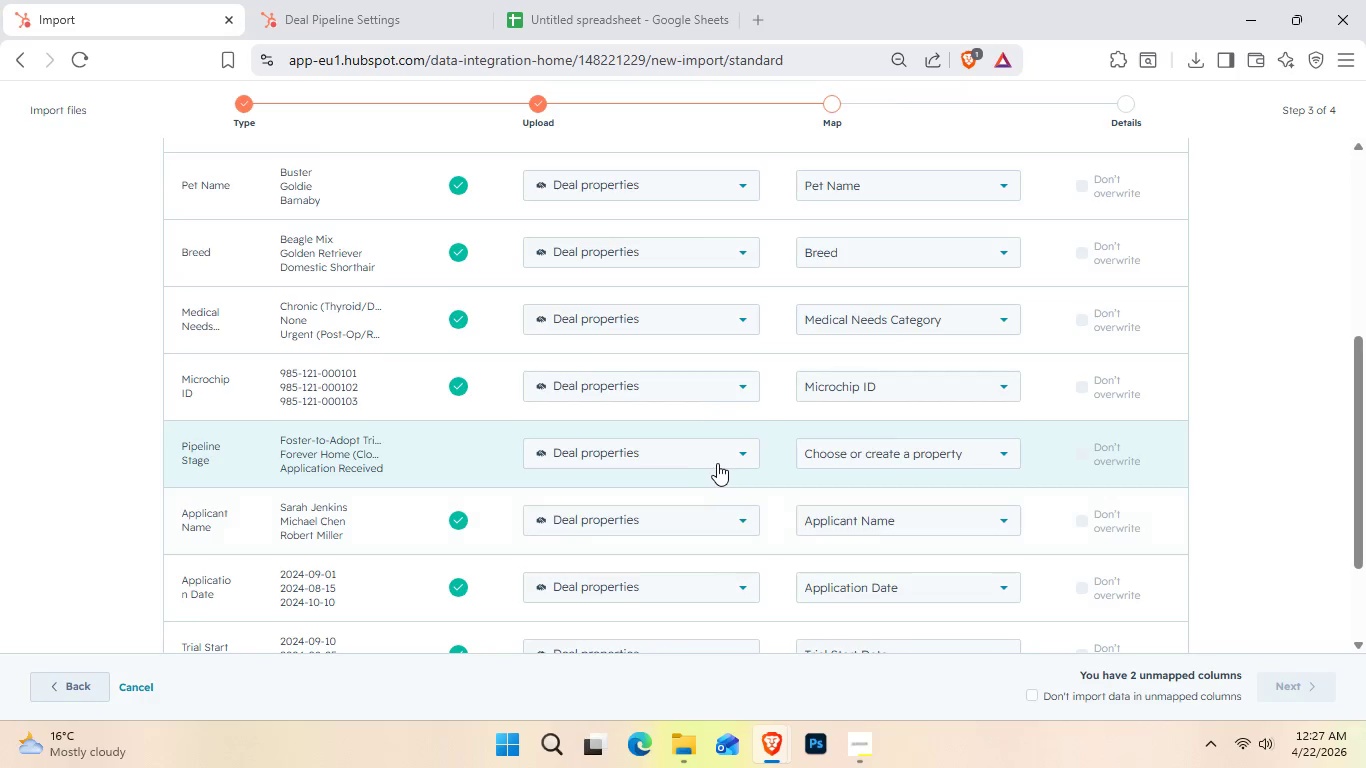 
left_click([747, 464])
 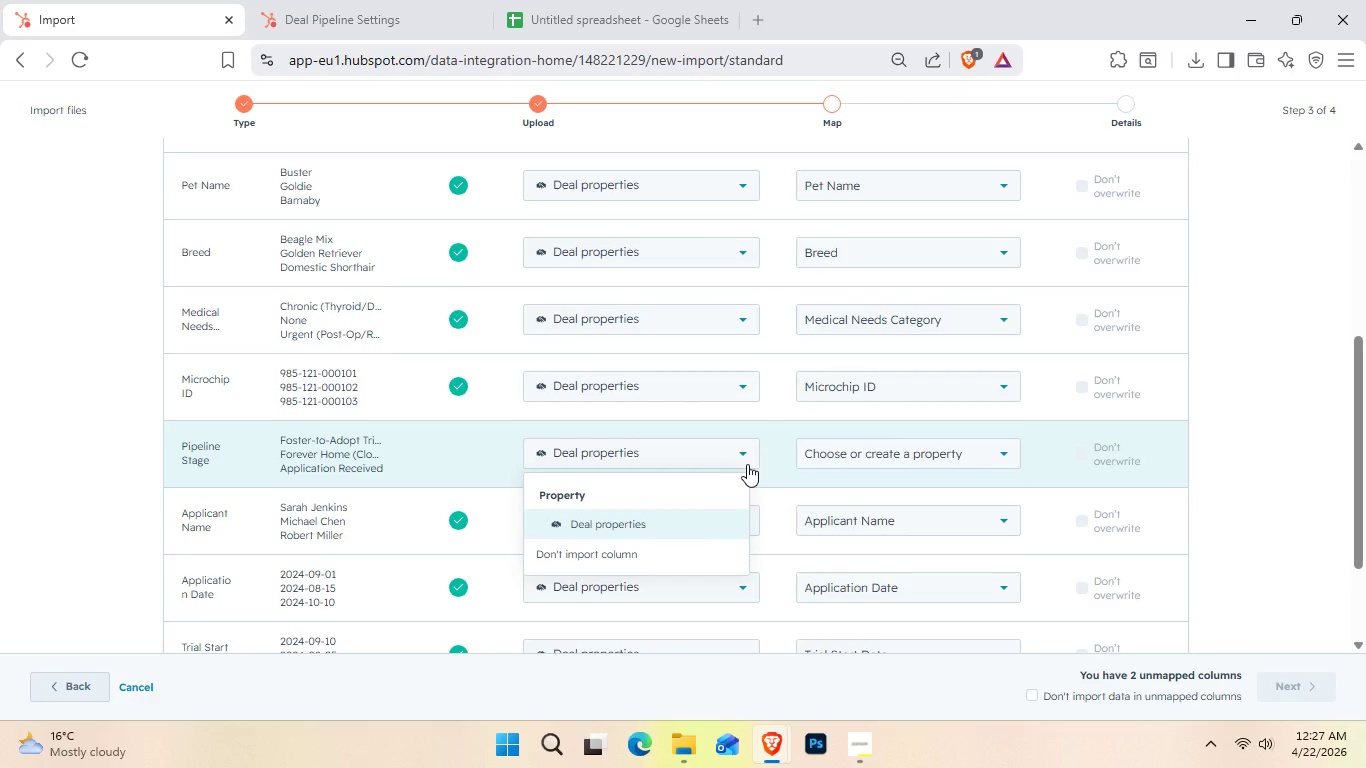 
left_click([747, 464])
 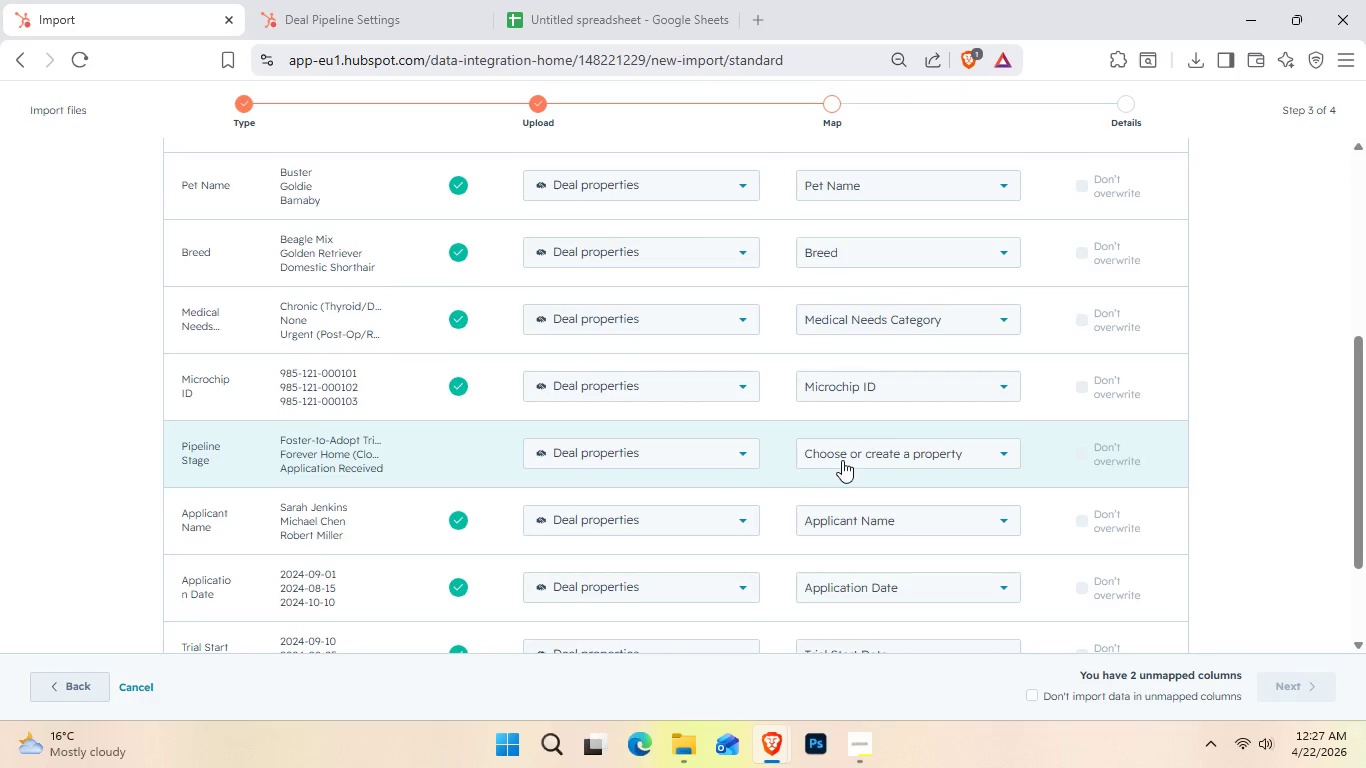 
double_click([842, 460])
 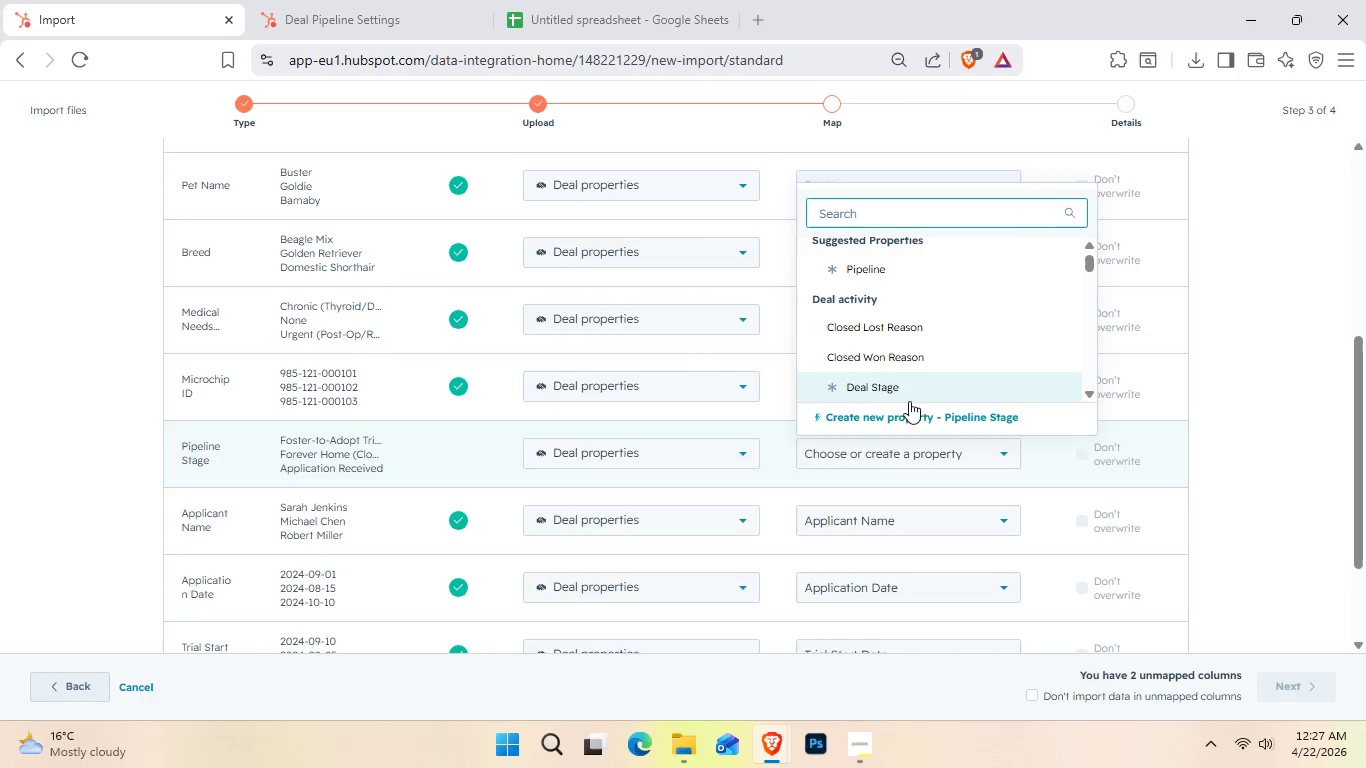 
wait(7.31)
 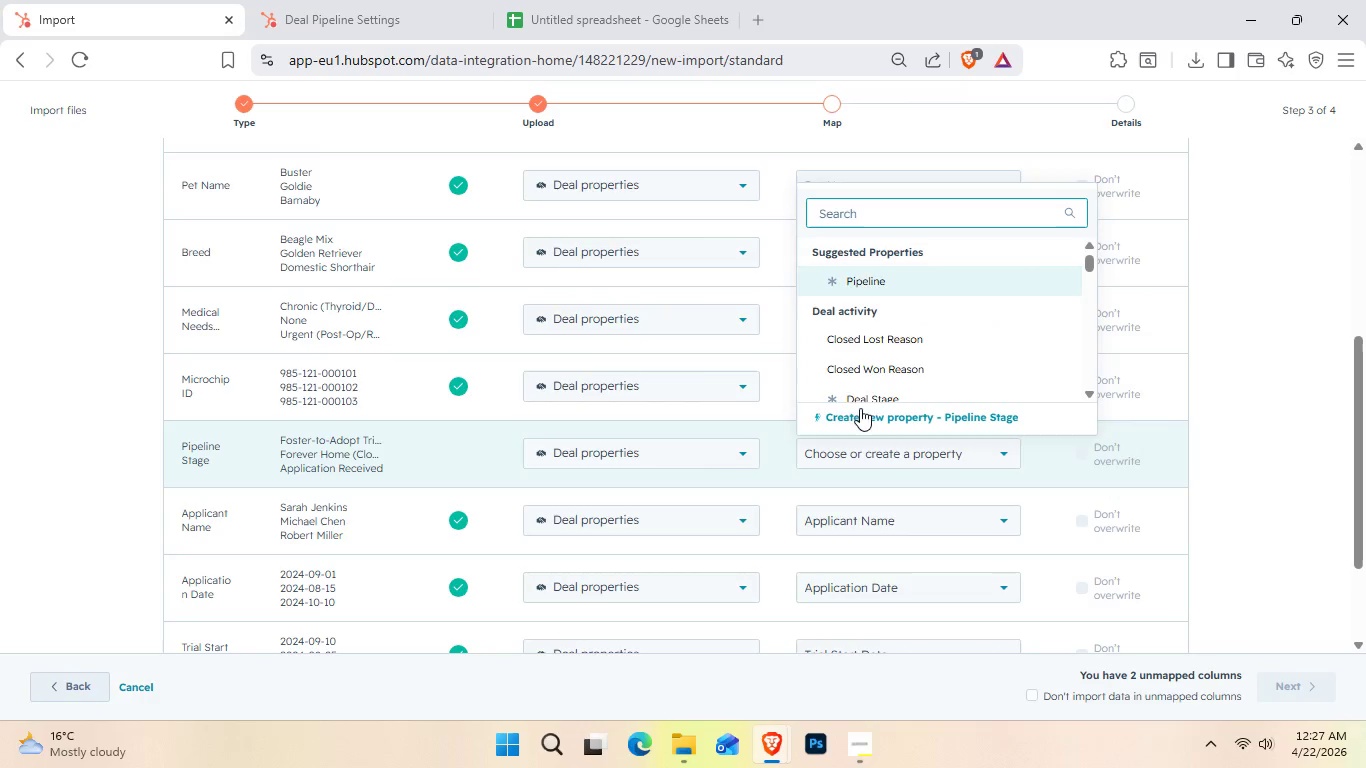 
scroll: coordinate [933, 364], scroll_direction: down, amount: 2.0
 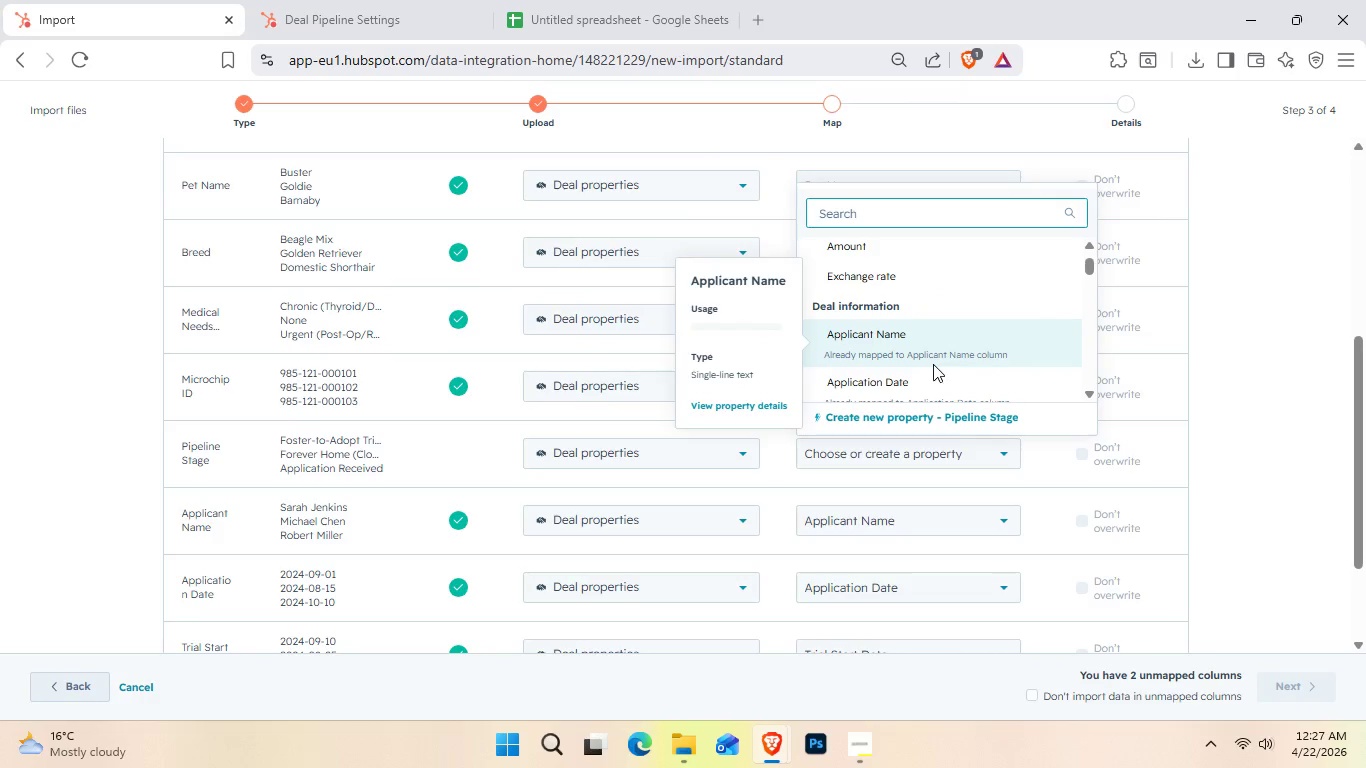 
scroll: coordinate [933, 364], scroll_direction: up, amount: 1.0
 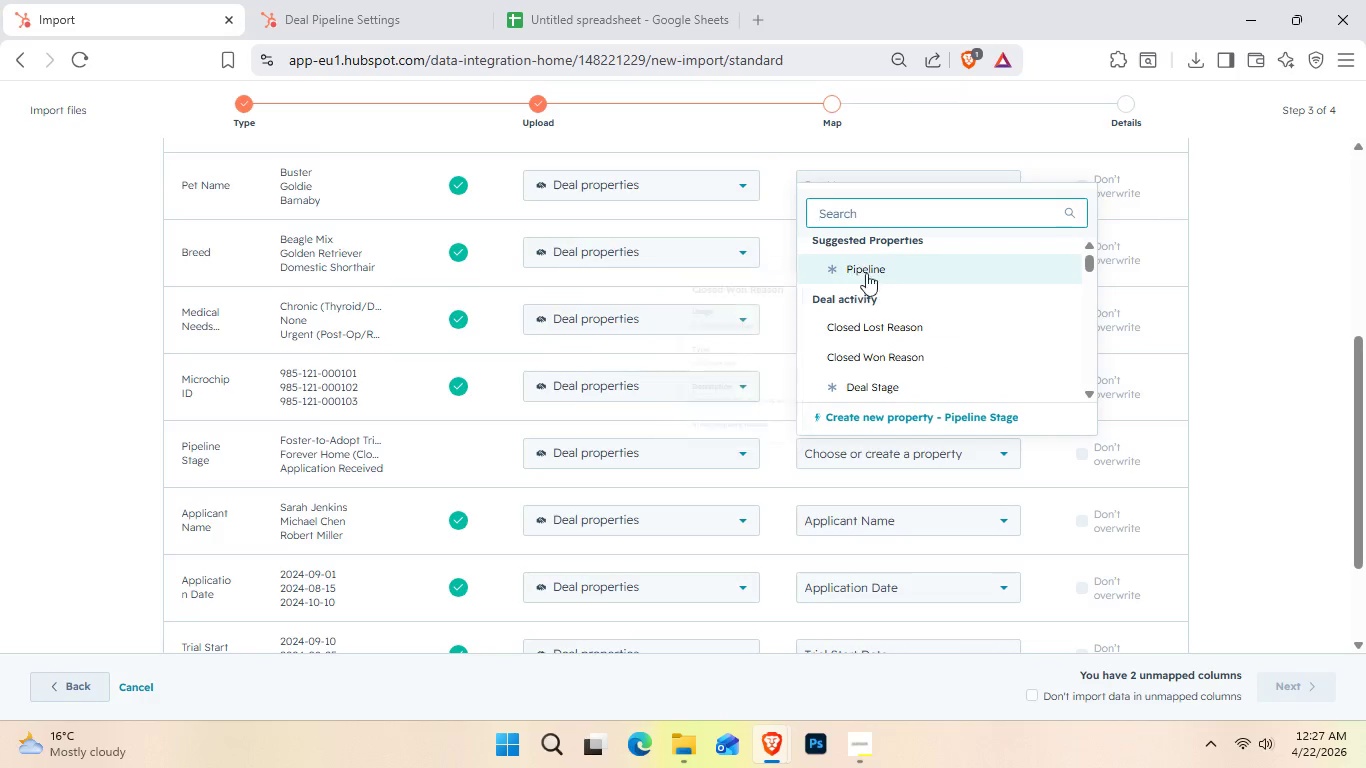 
left_click([873, 268])
 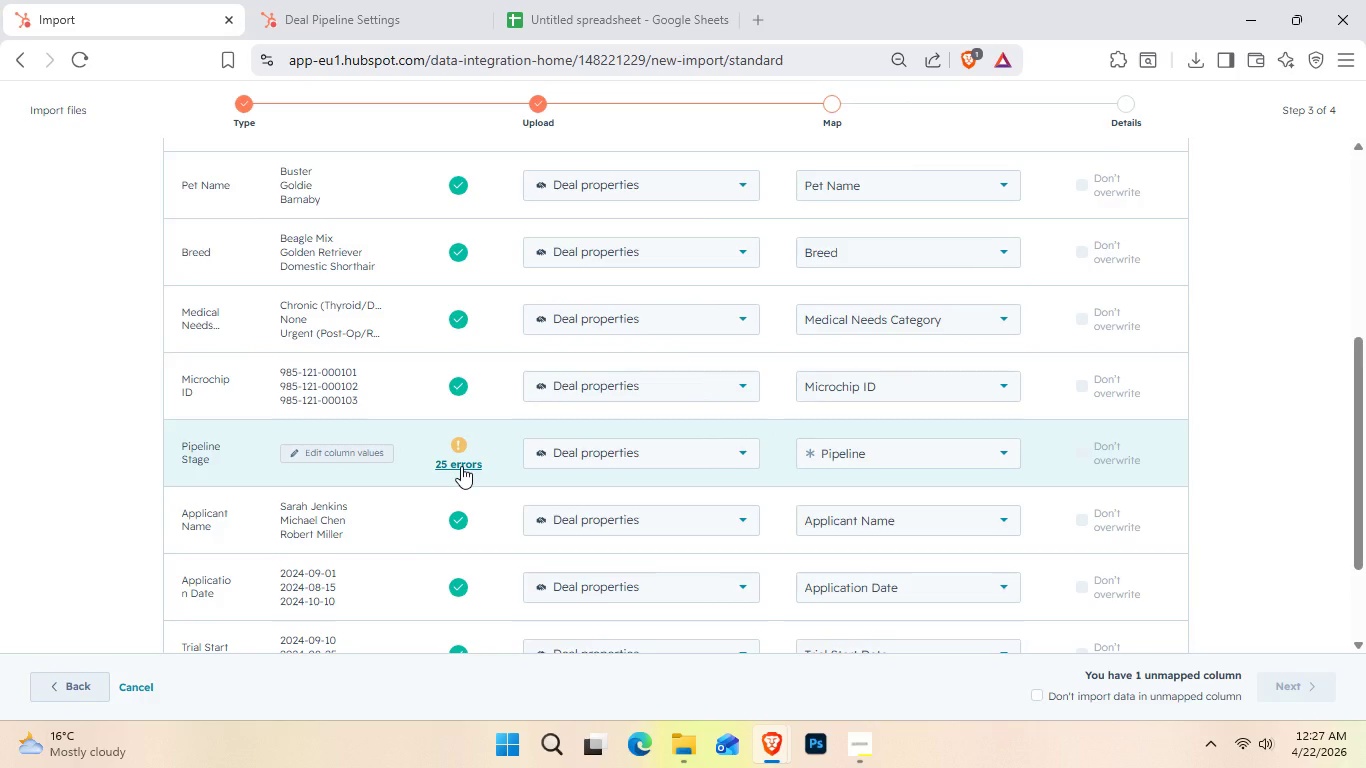 
left_click([461, 466])
 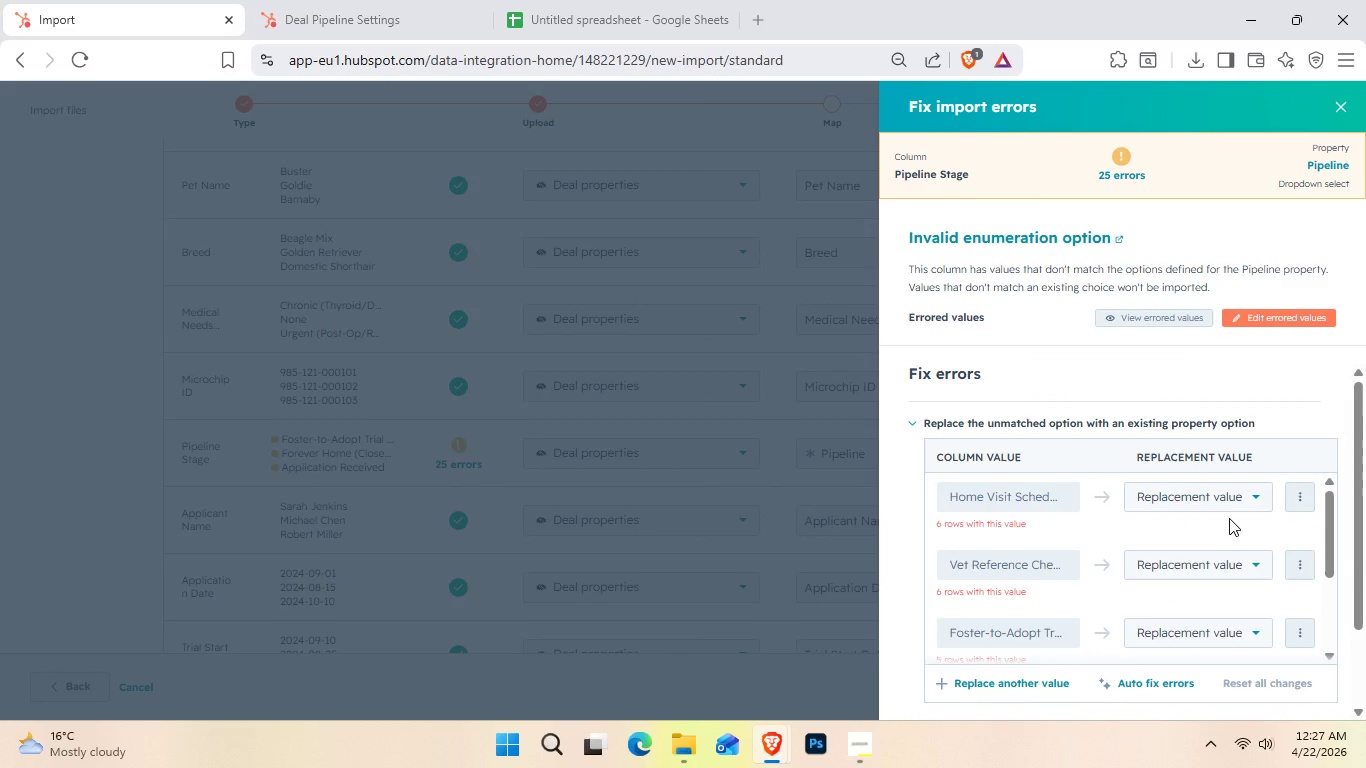 
wait(9.33)
 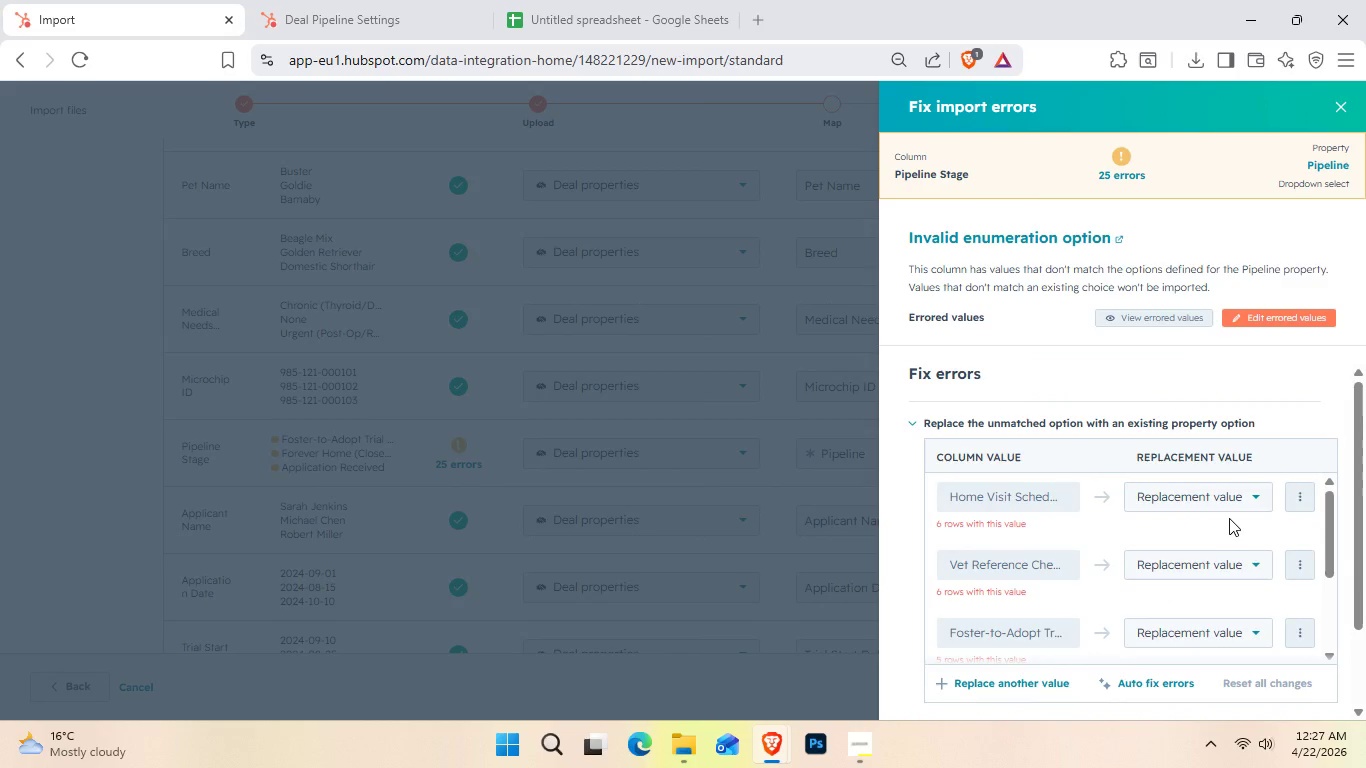 
left_click([372, 10])
 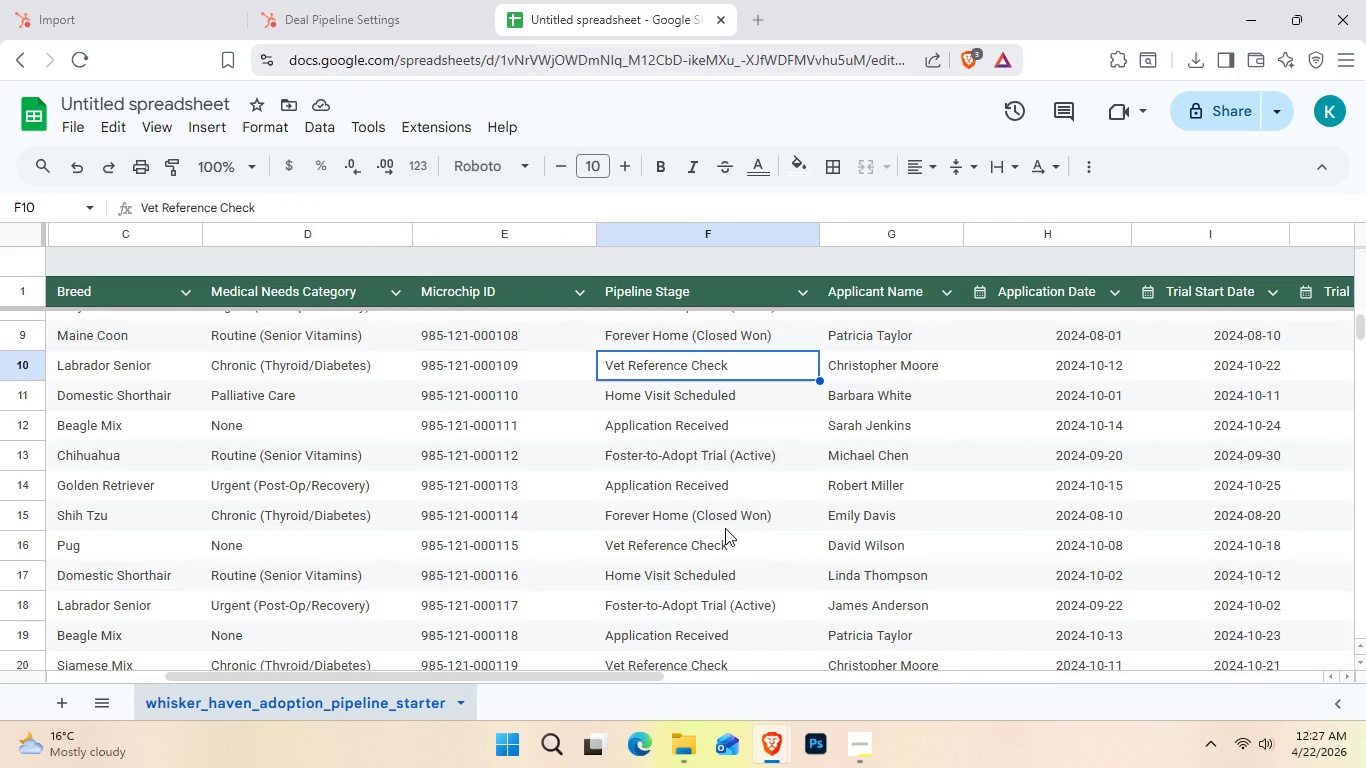 
scroll: coordinate [710, 563], scroll_direction: none, amount: 0.0
 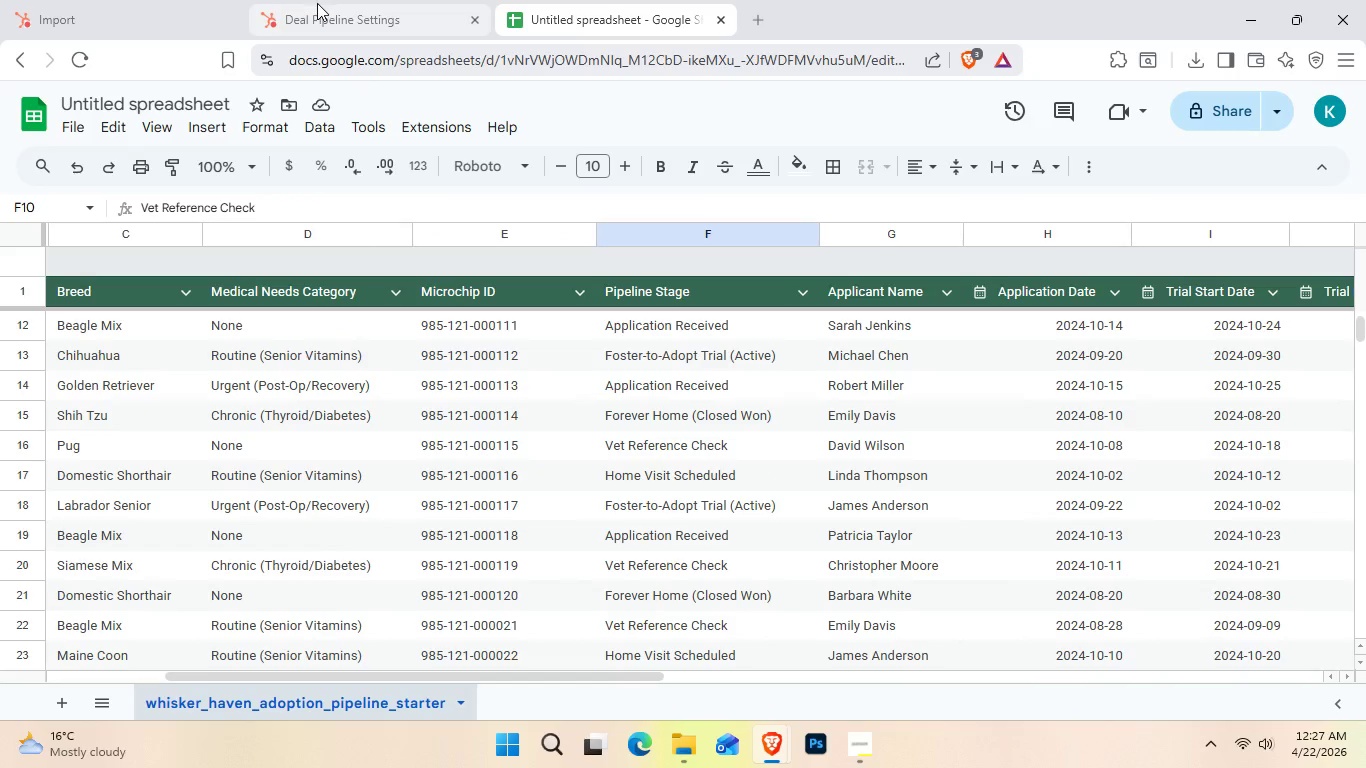 
left_click([132, 0])
 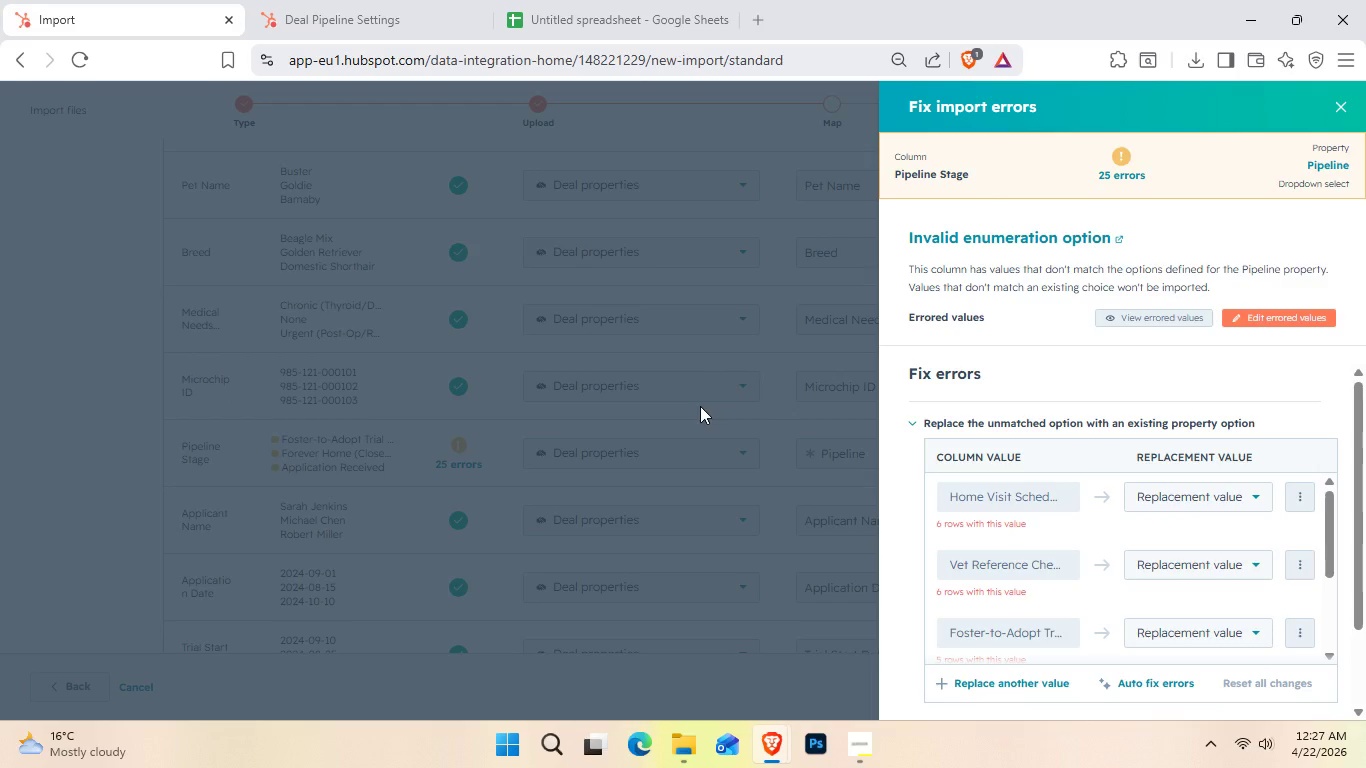 
mouse_move([1040, 518])
 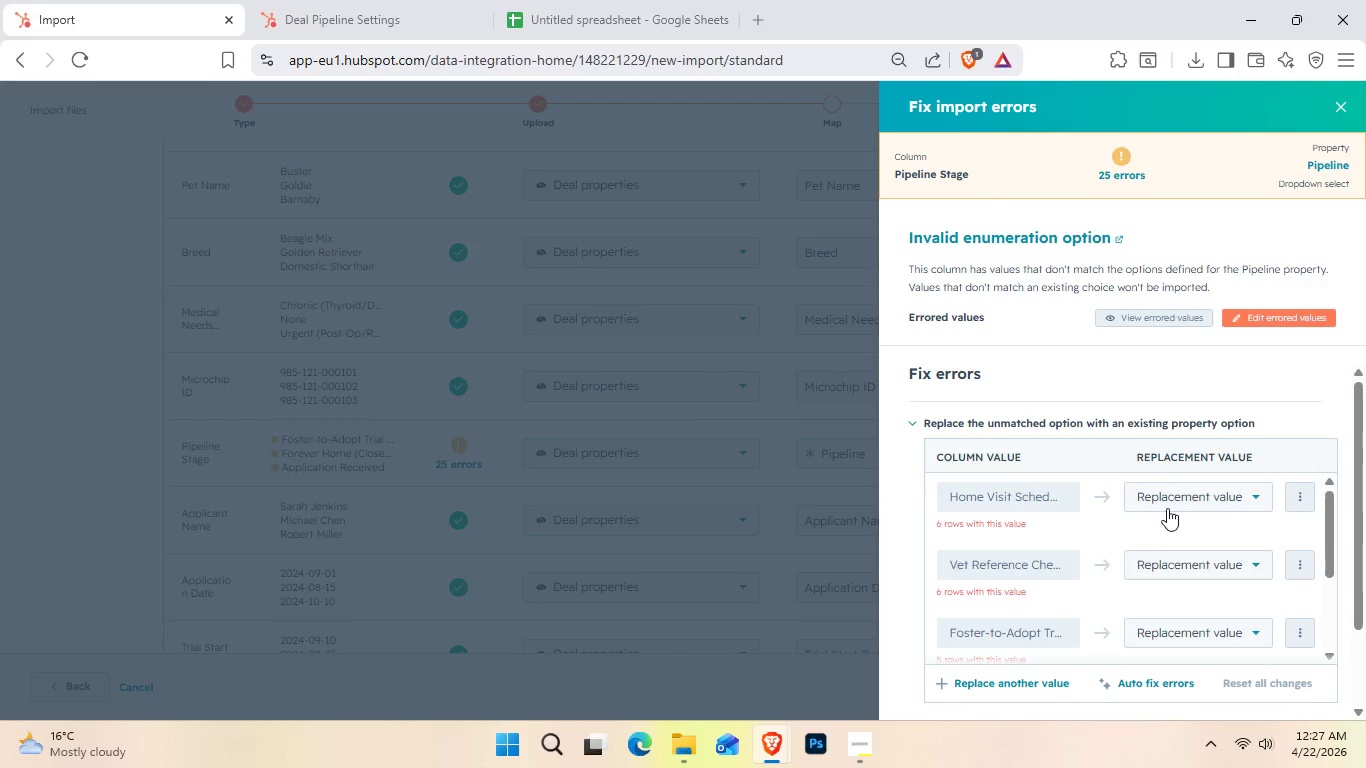 
left_click([1200, 493])
 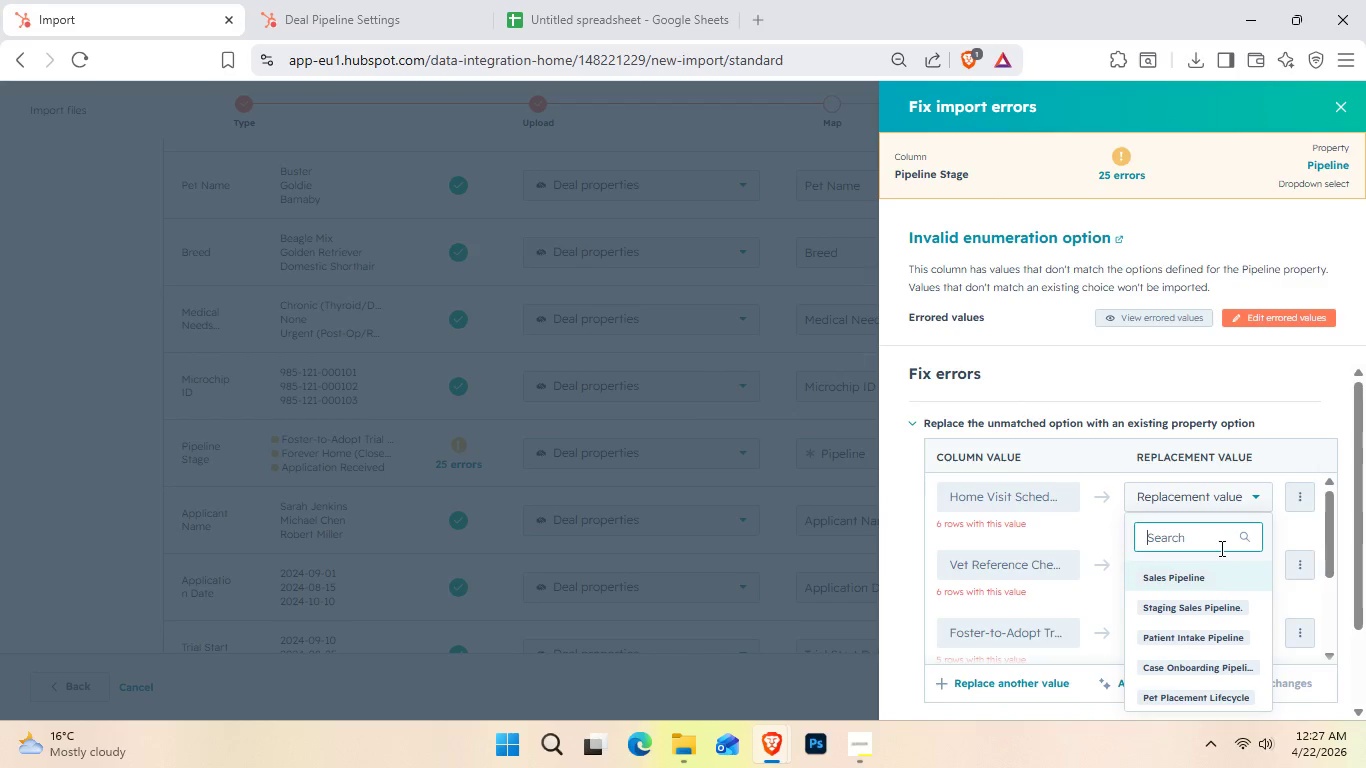 
scroll: coordinate [1236, 627], scroll_direction: down, amount: 2.0
 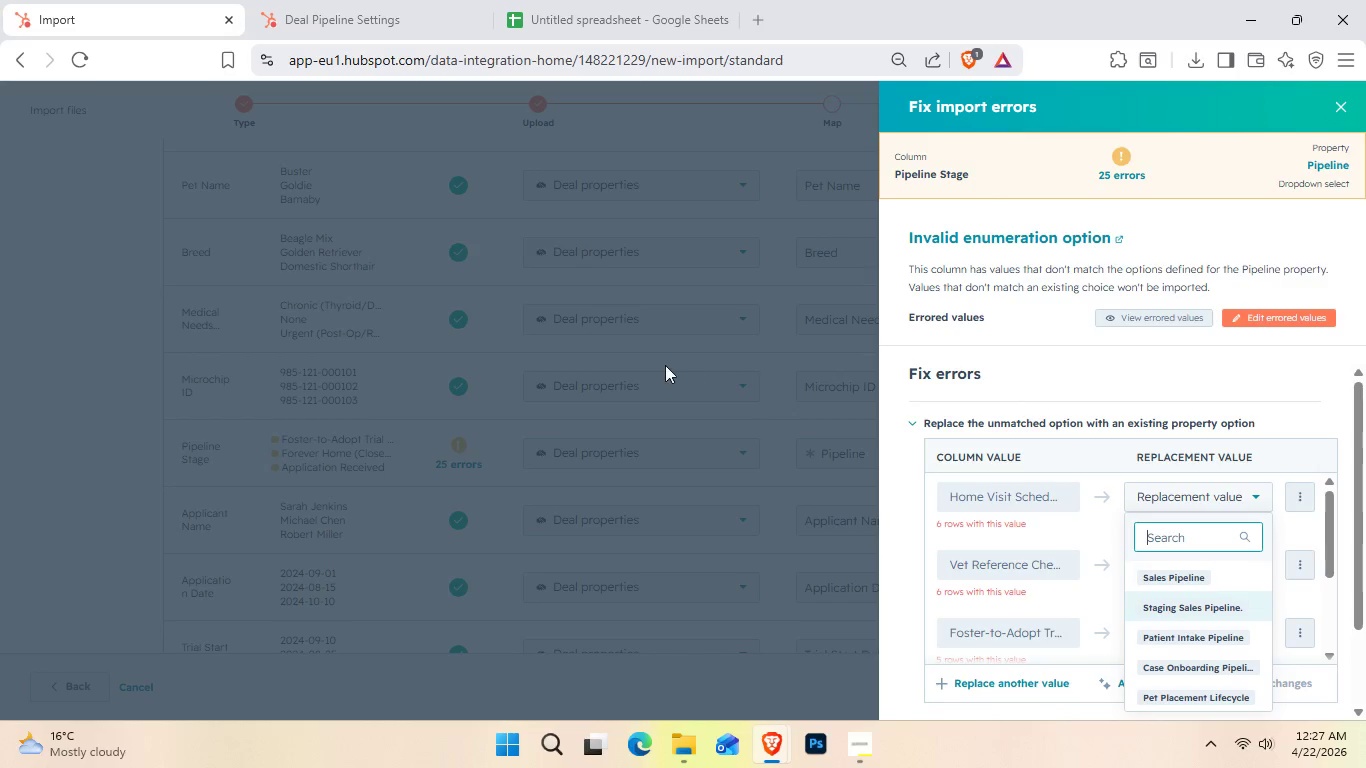 
left_click([312, 0])
 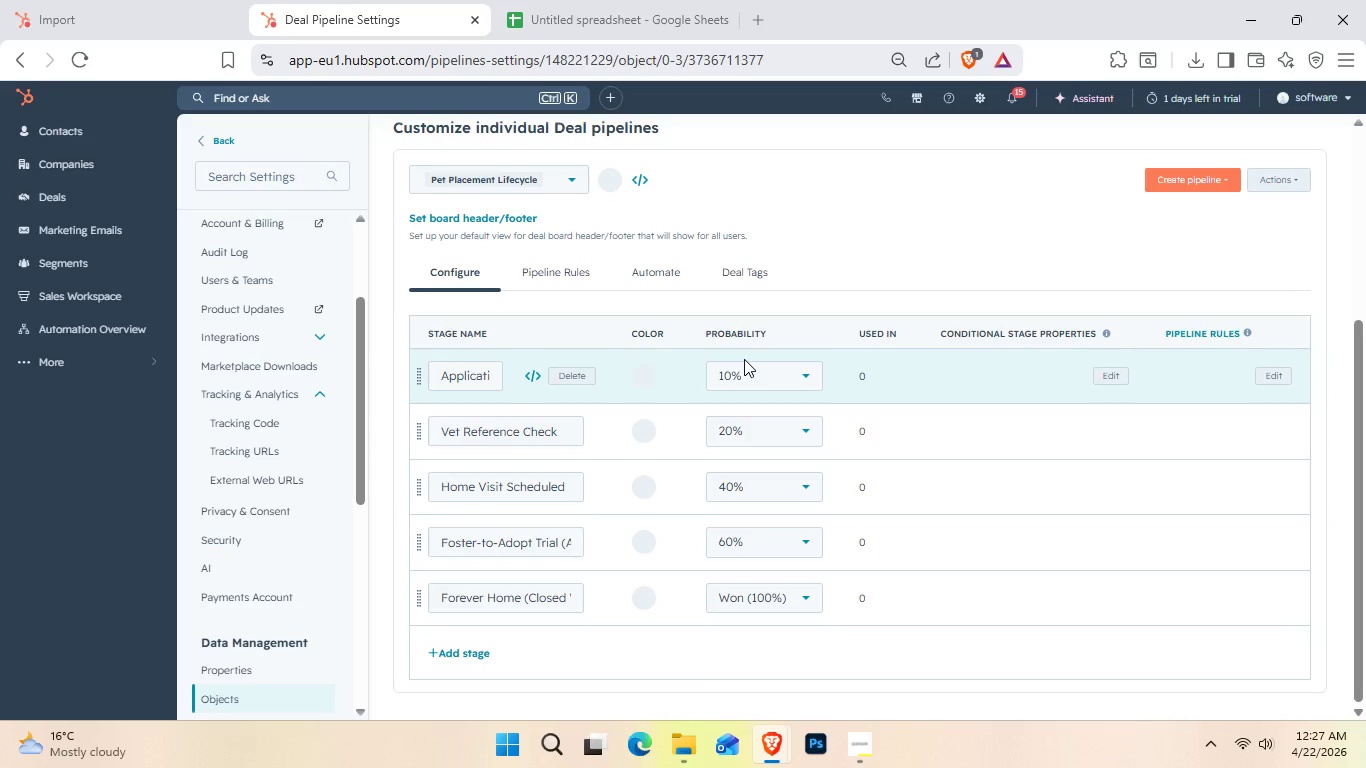 
left_click([652, 383])
 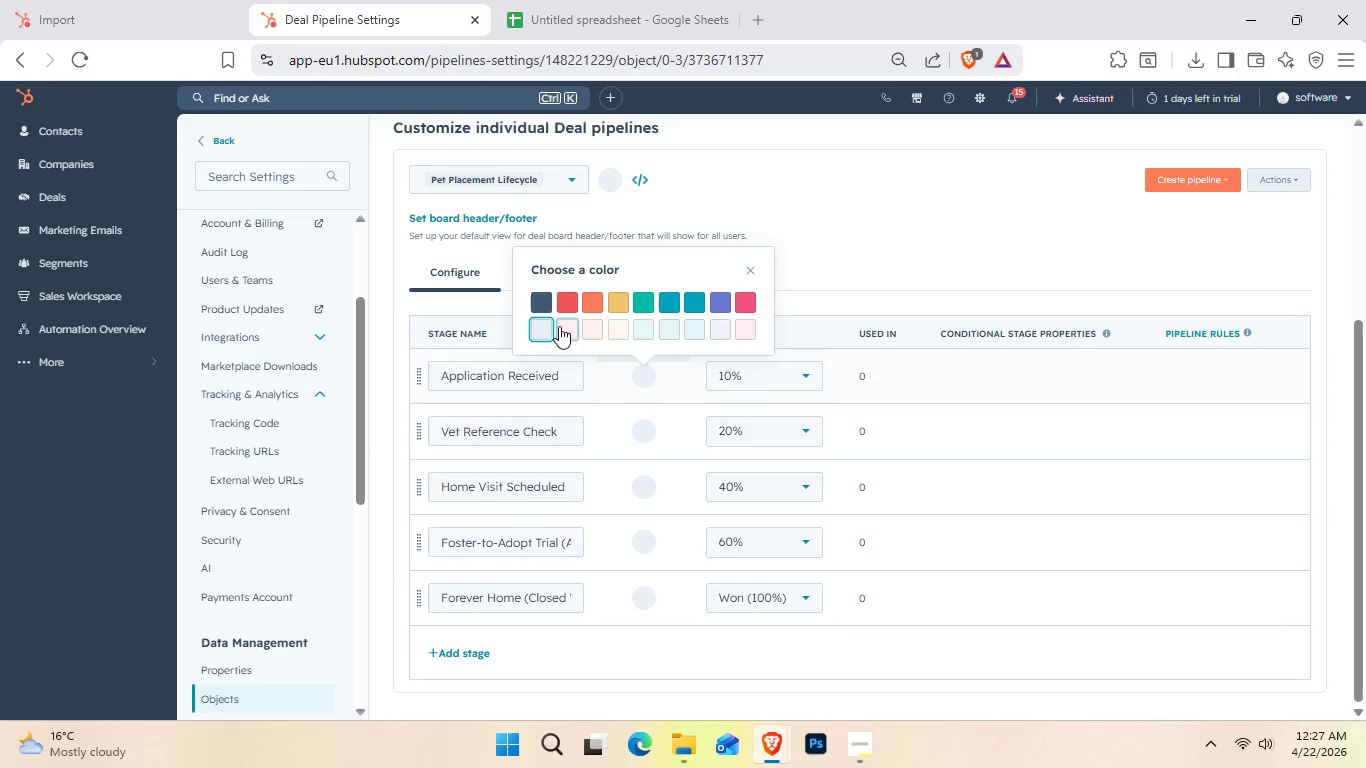 
left_click([575, 314])
 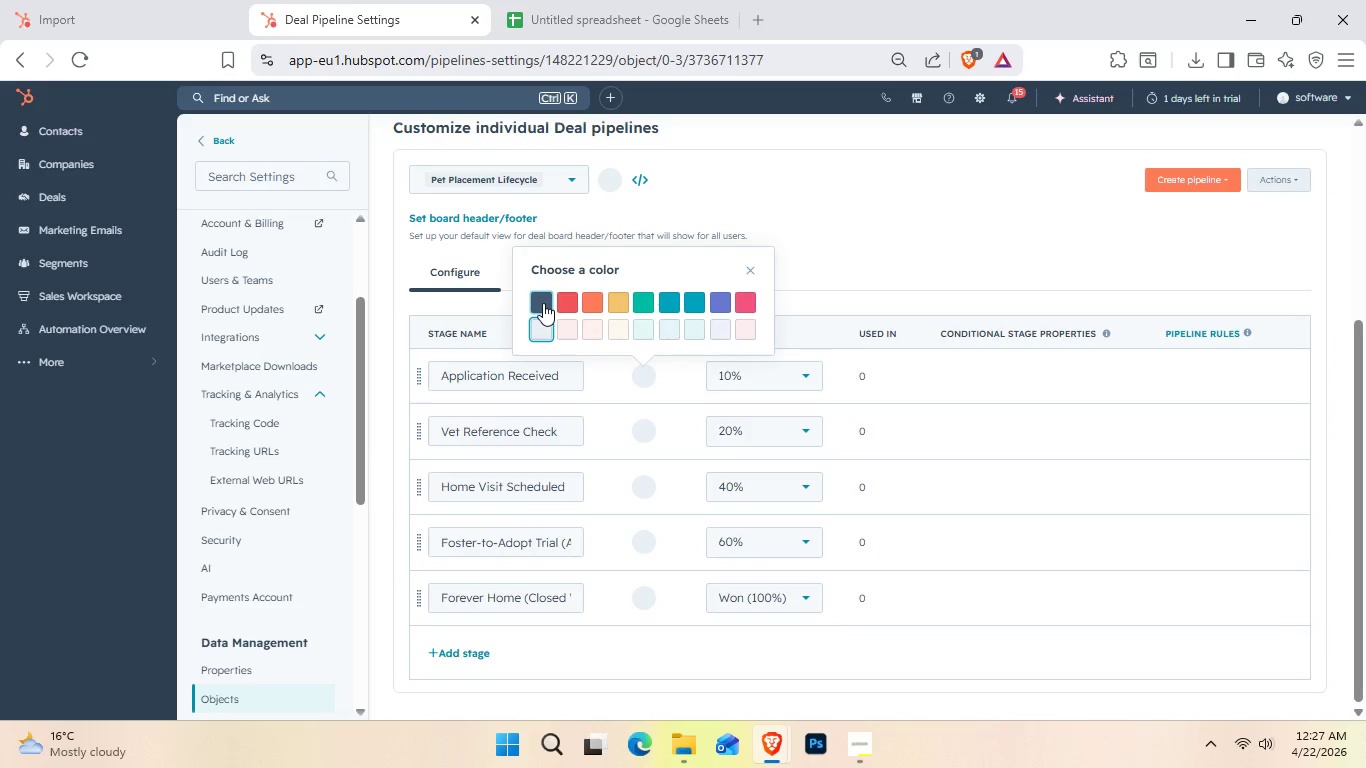 
left_click([542, 302])
 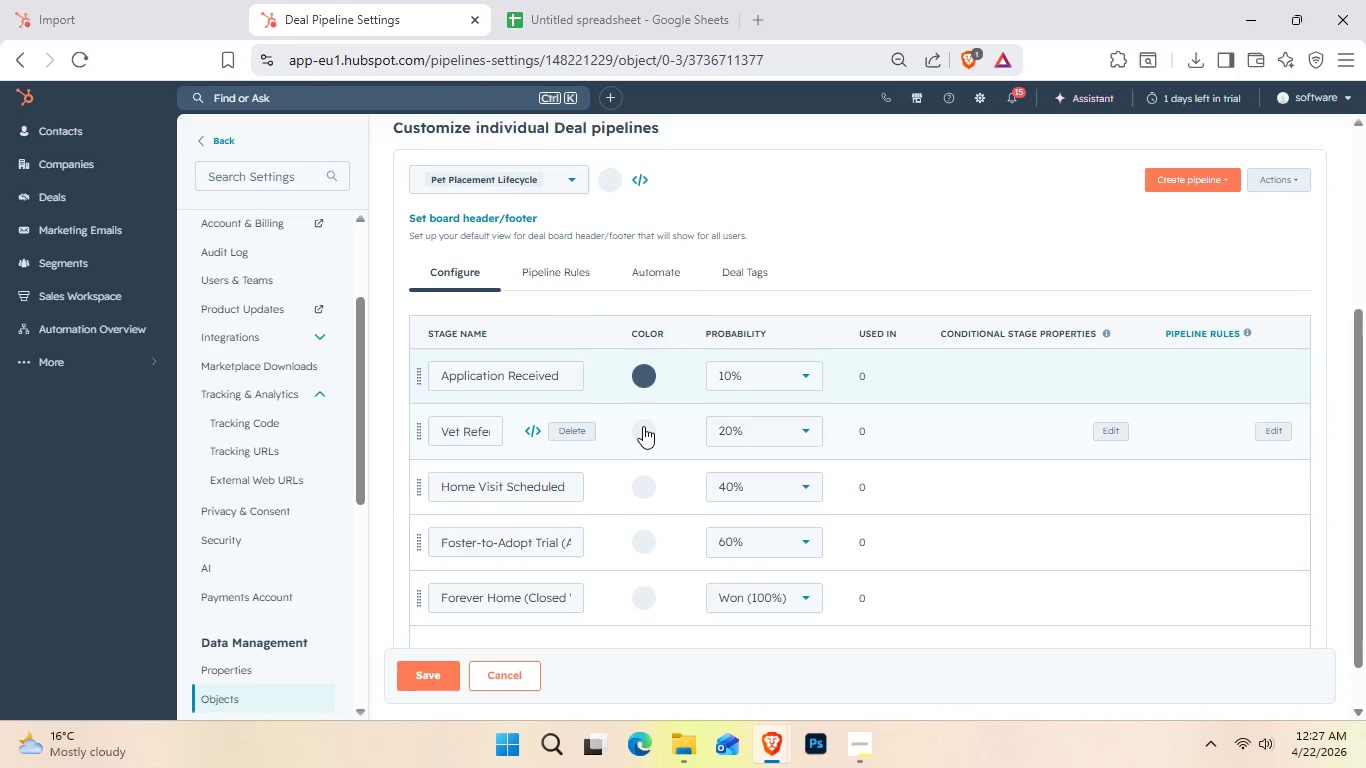 
left_click([645, 430])
 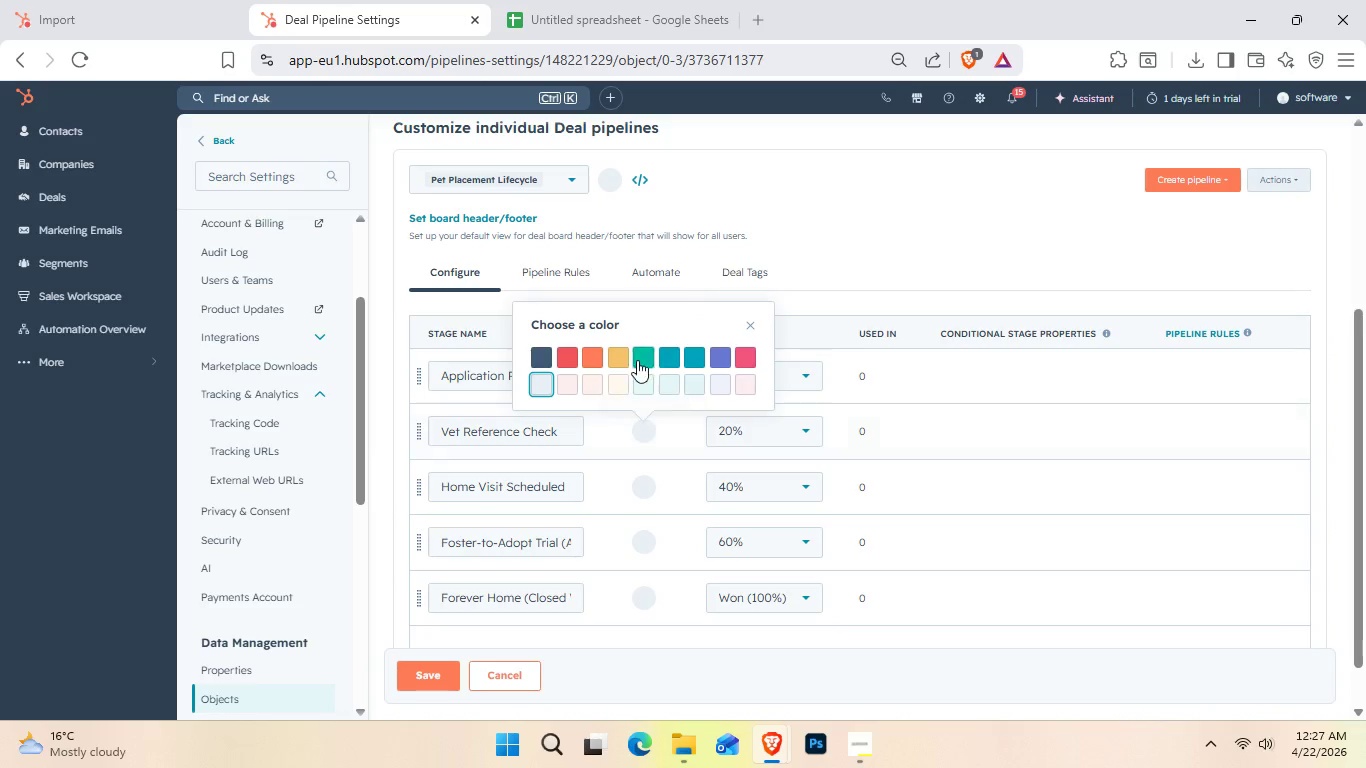 
left_click([638, 357])
 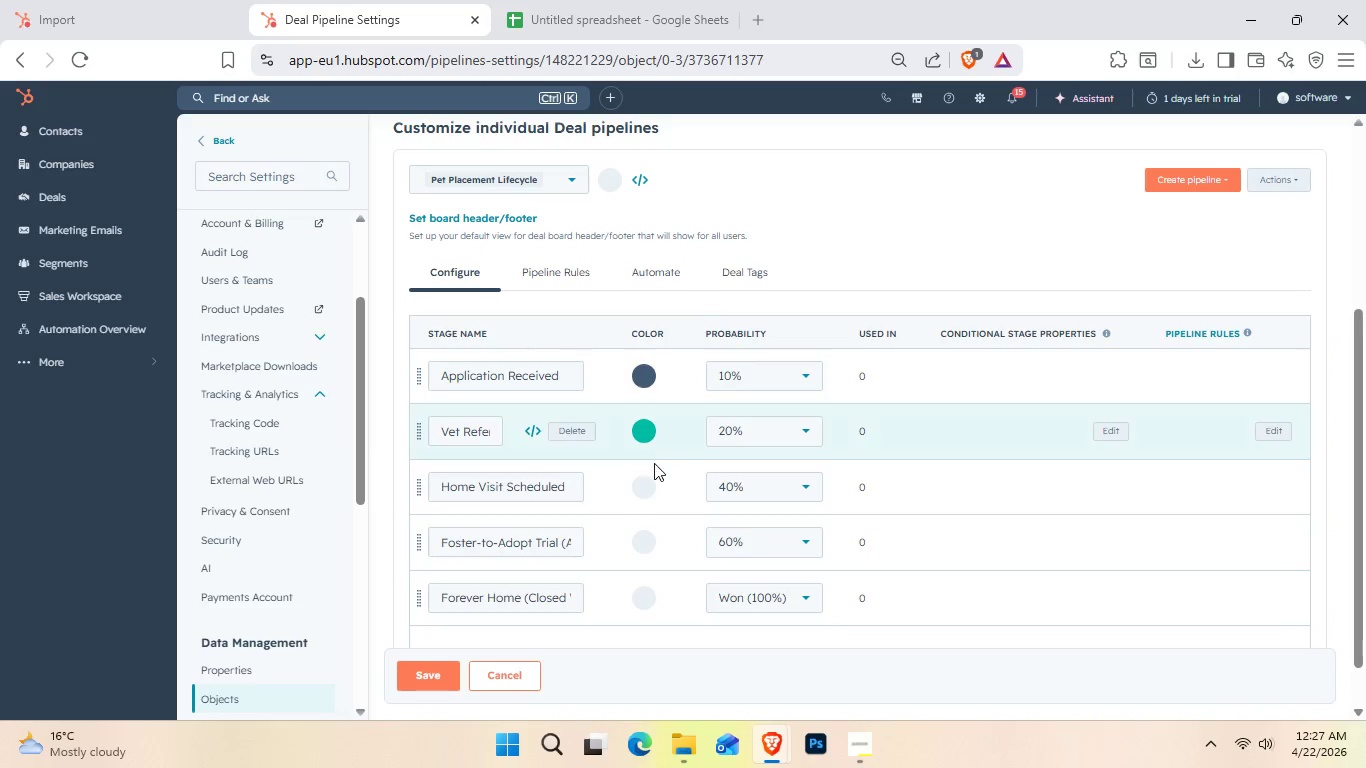 
left_click([652, 487])
 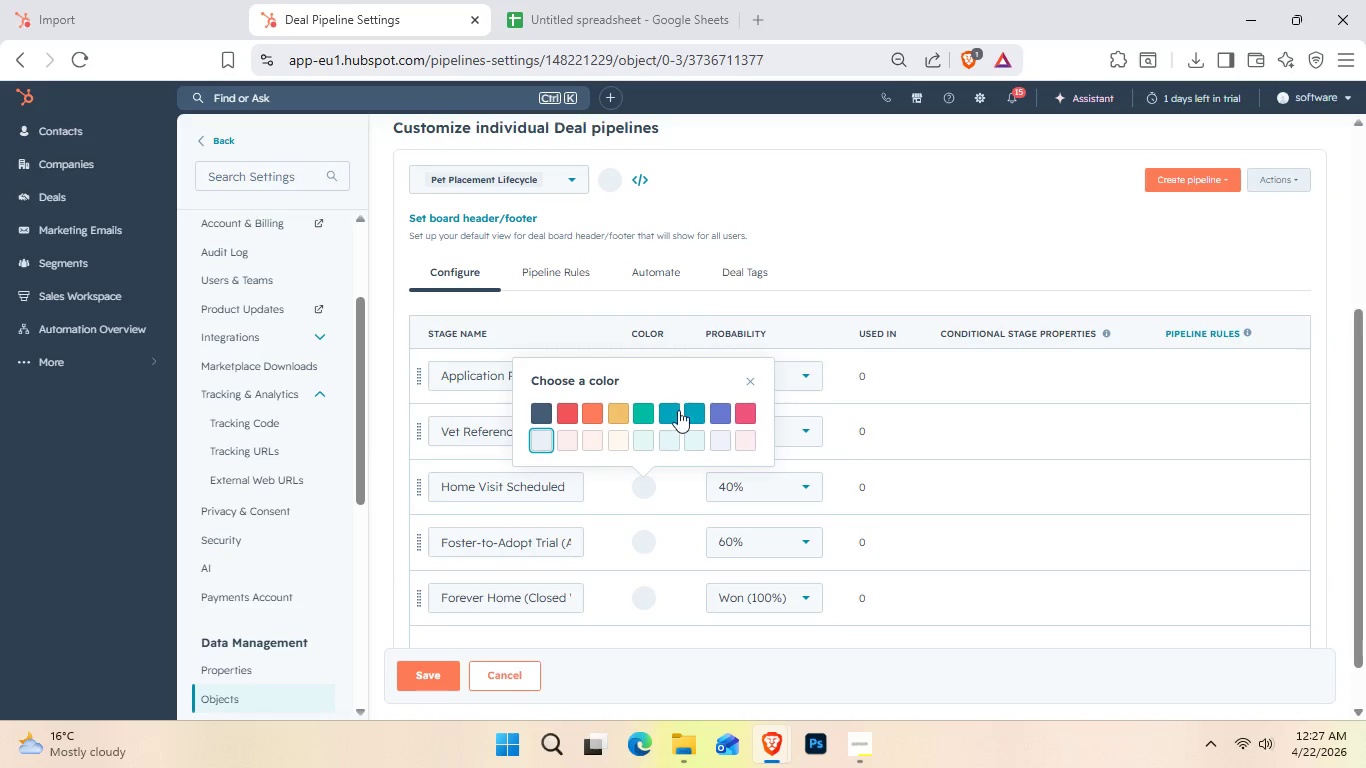 
left_click([677, 414])
 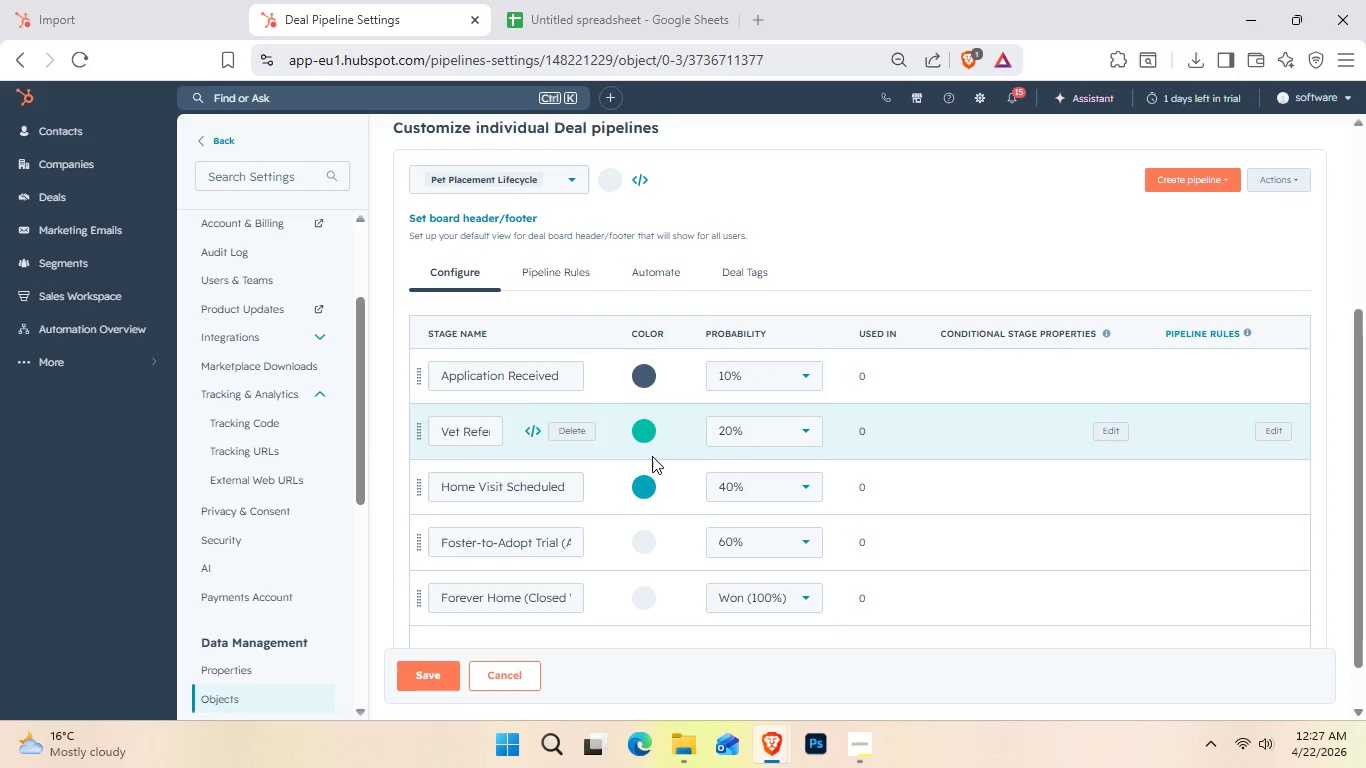 
left_click([649, 485])
 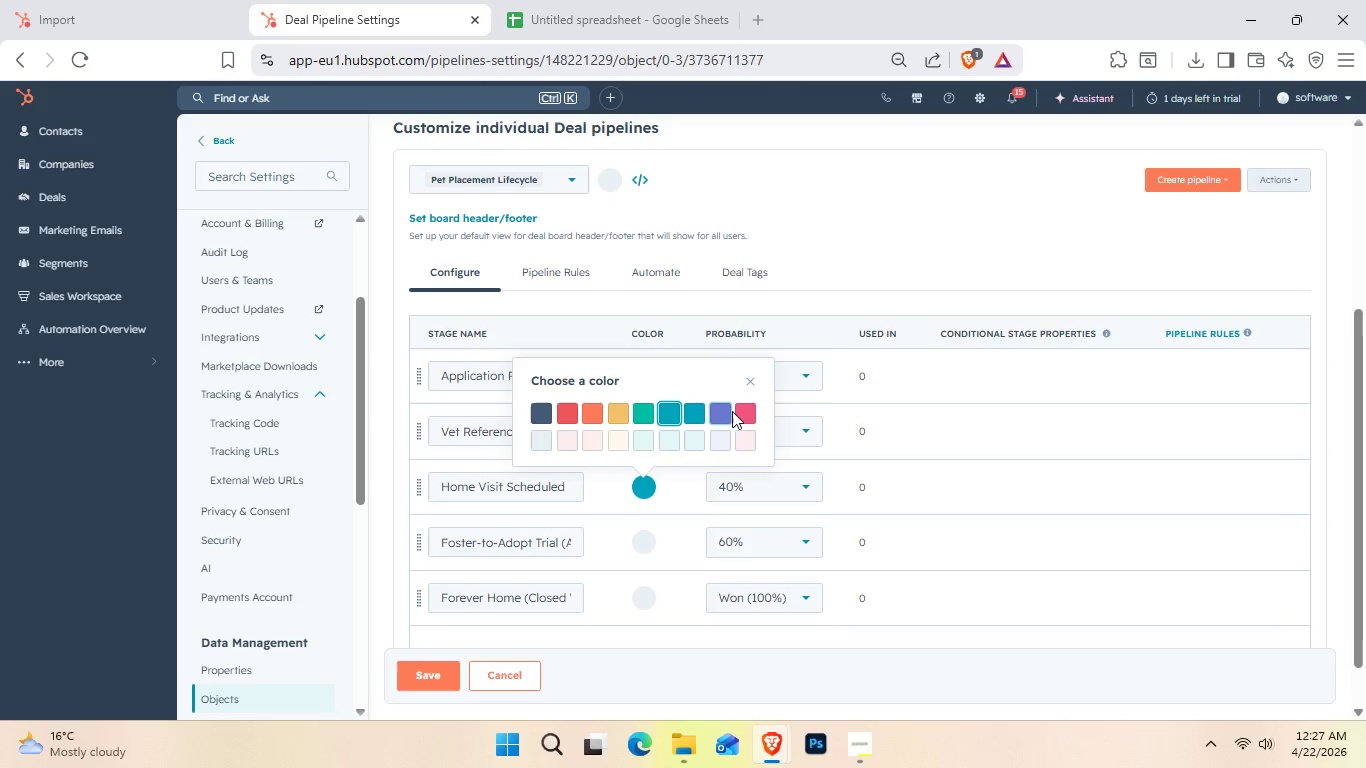 
left_click([738, 416])
 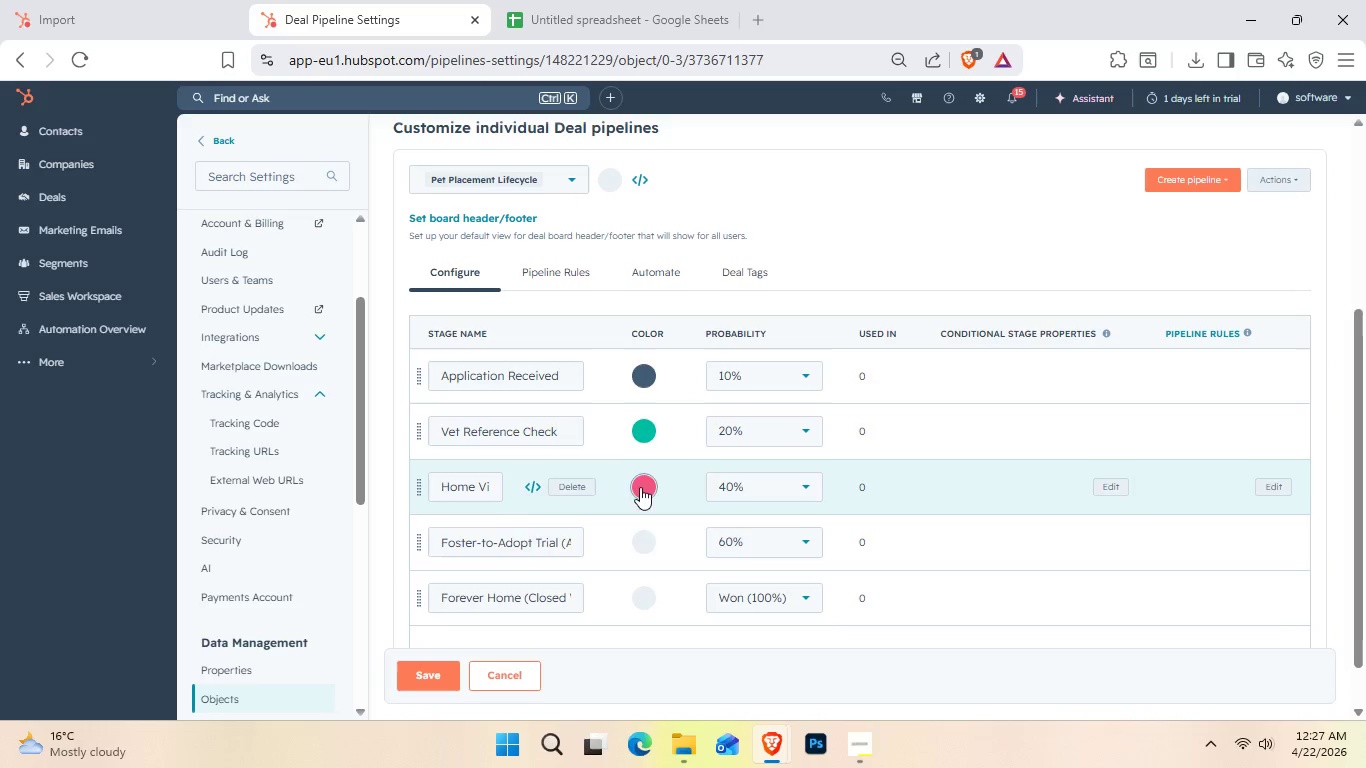 
left_click([642, 548])
 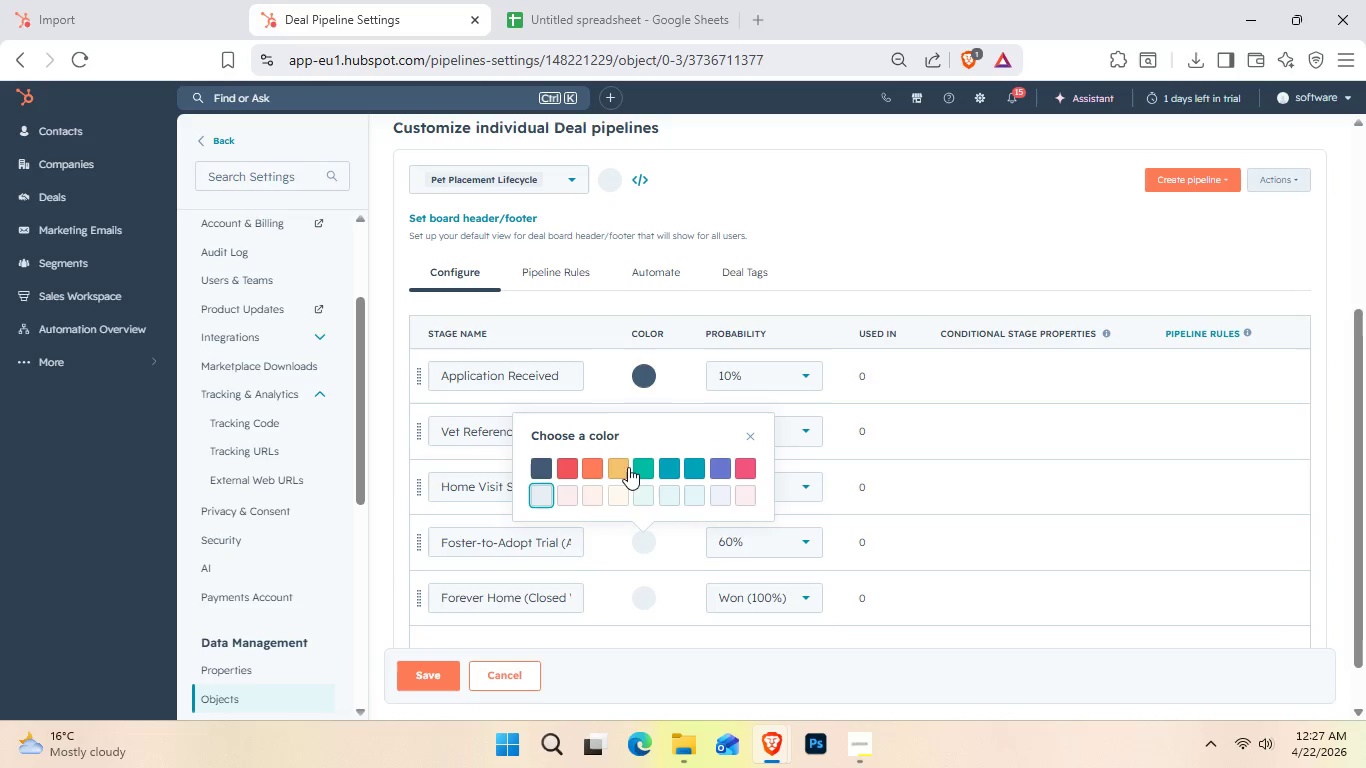 
left_click([617, 467])
 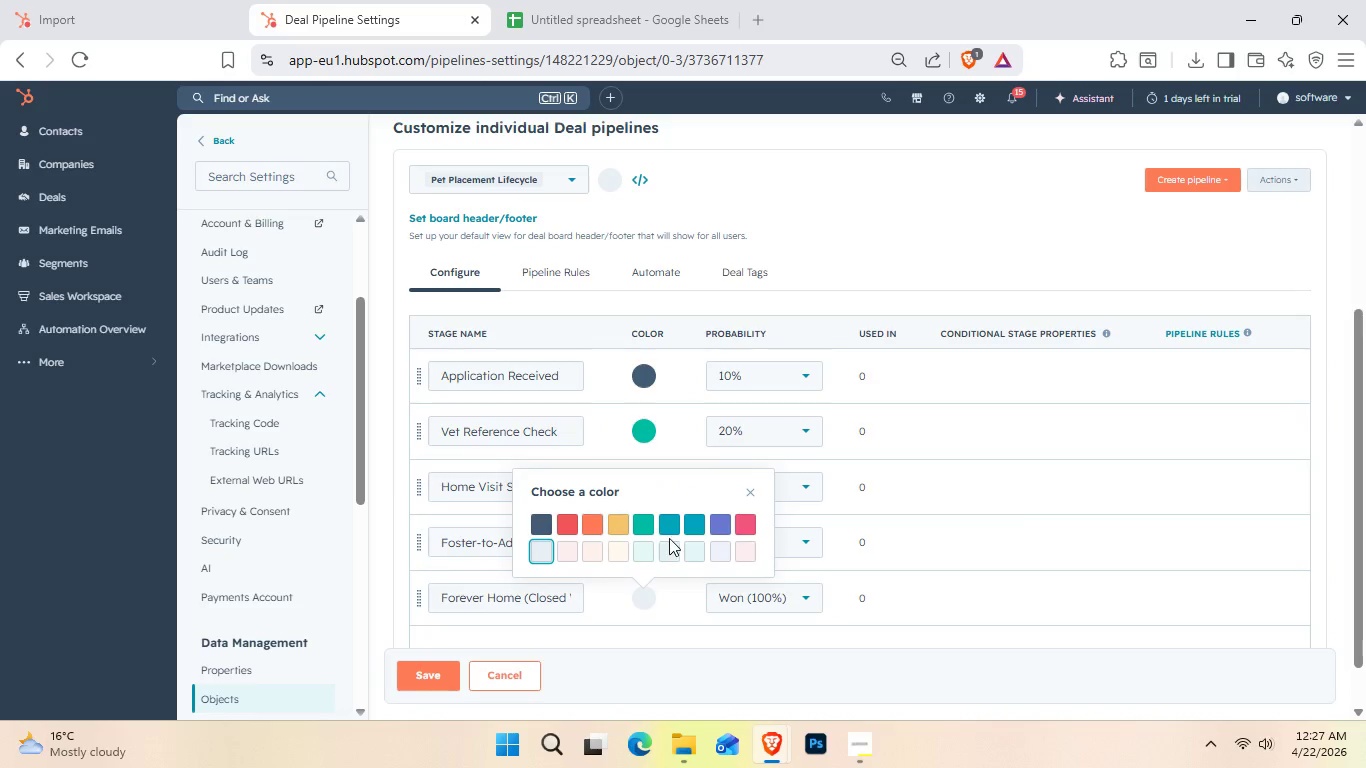 
left_click([712, 515])
 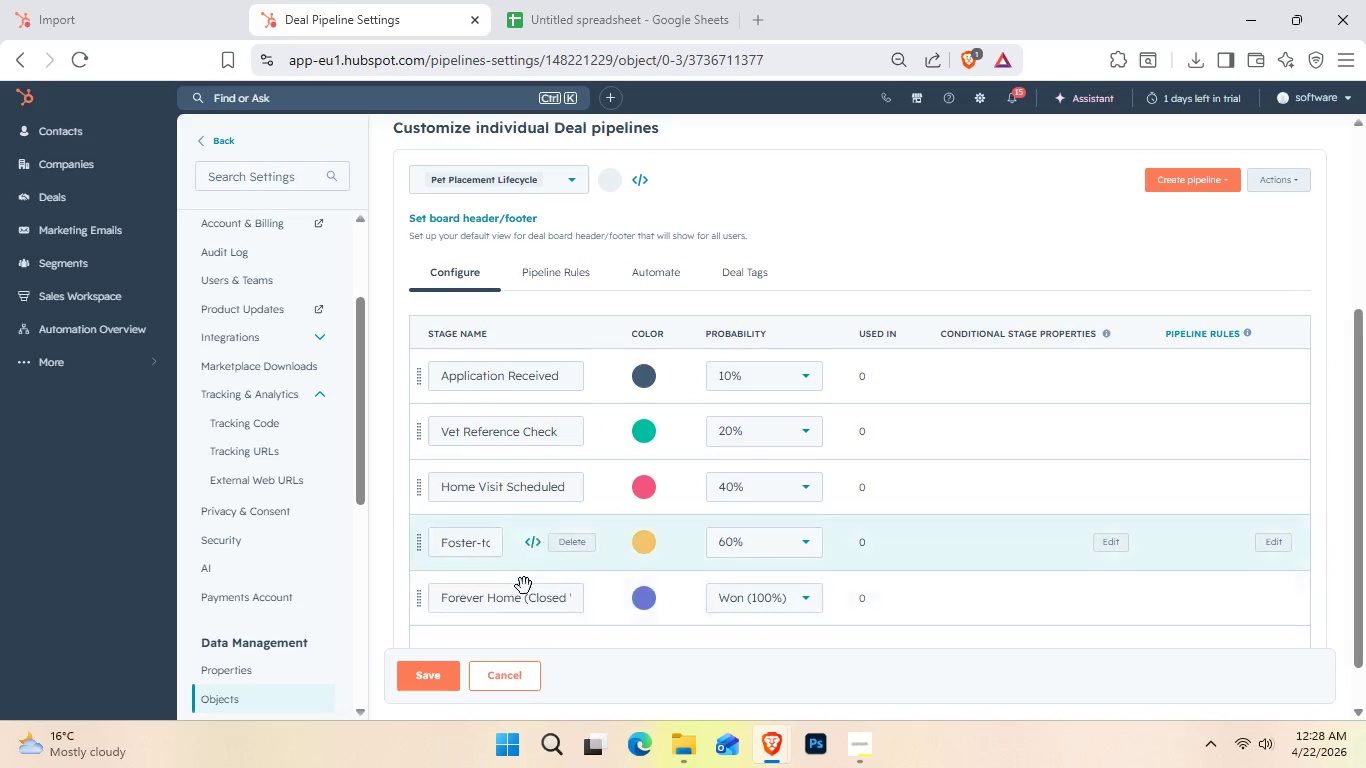 
left_click([453, 672])
 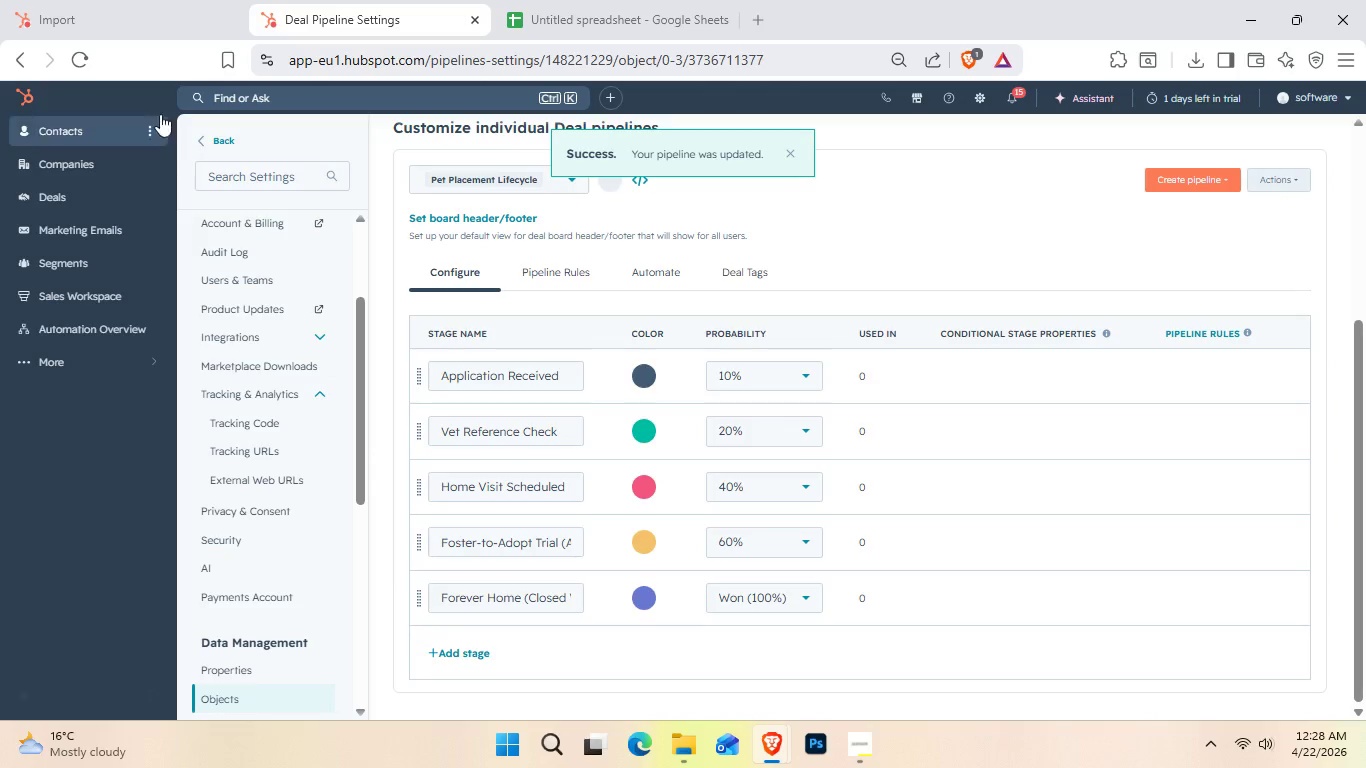 
left_click([158, 0])
 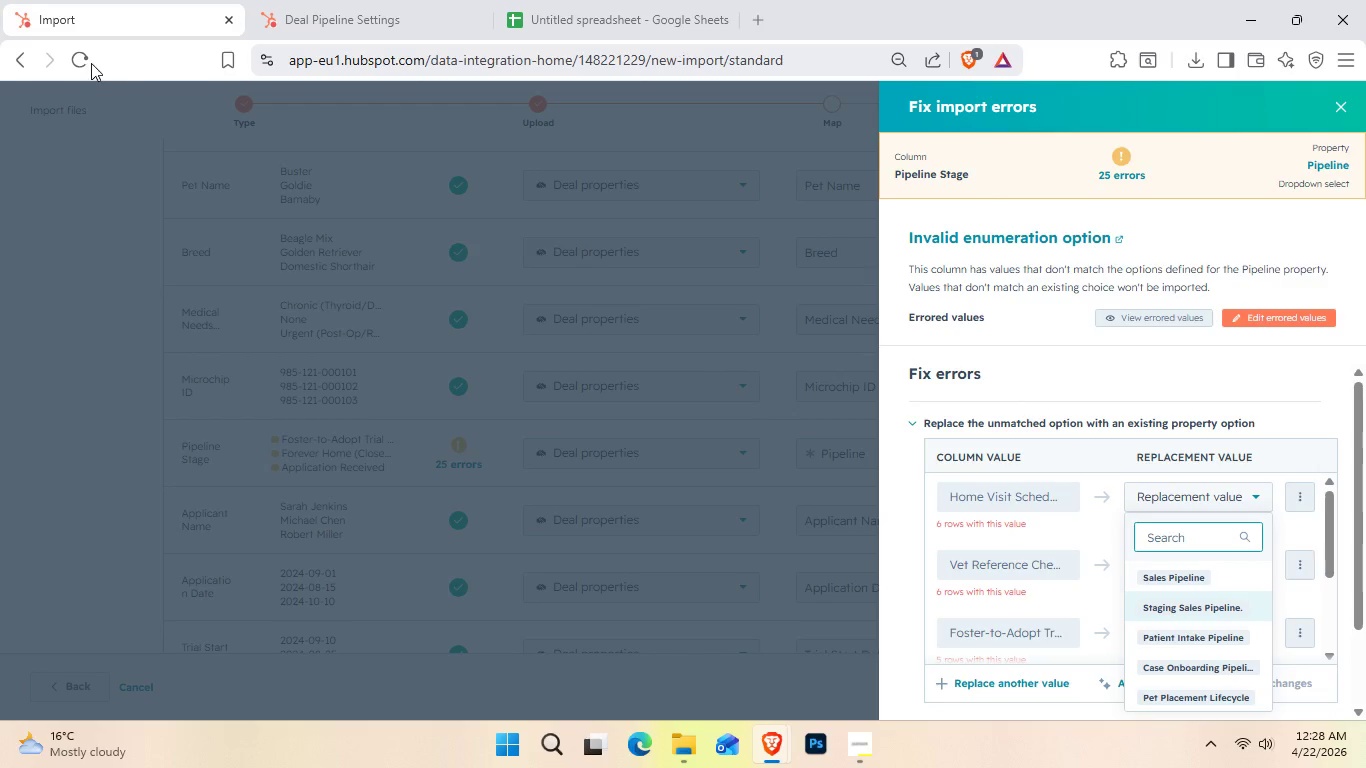 
left_click([68, 60])
 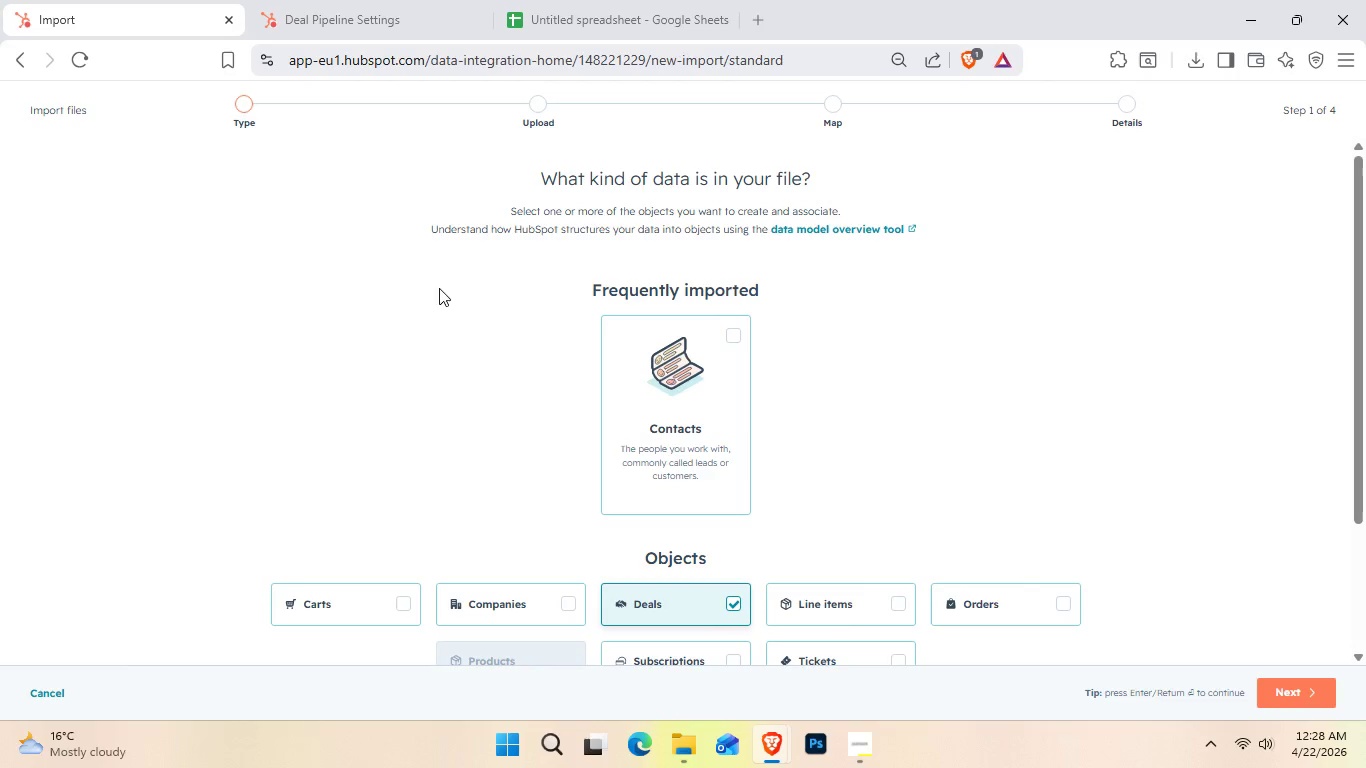 
left_click([1297, 691])
 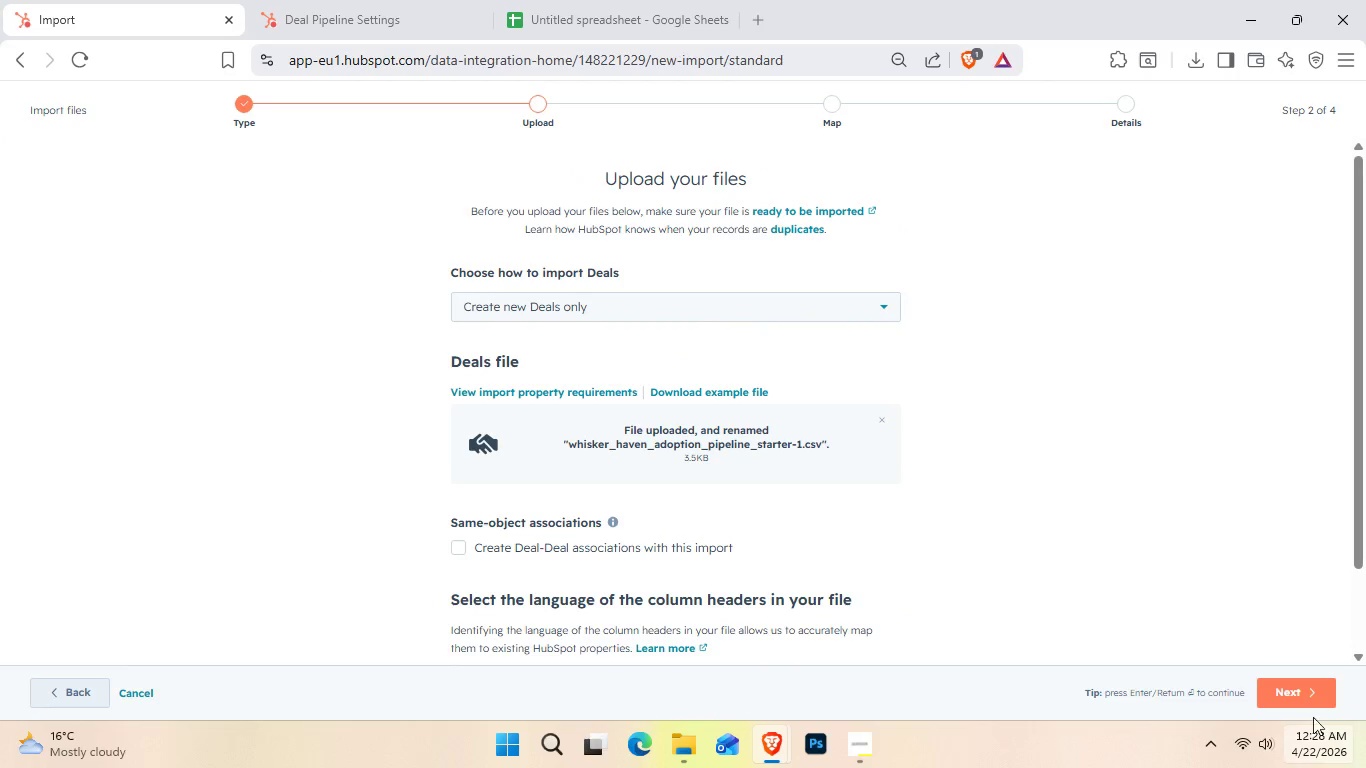 
left_click([1302, 698])
 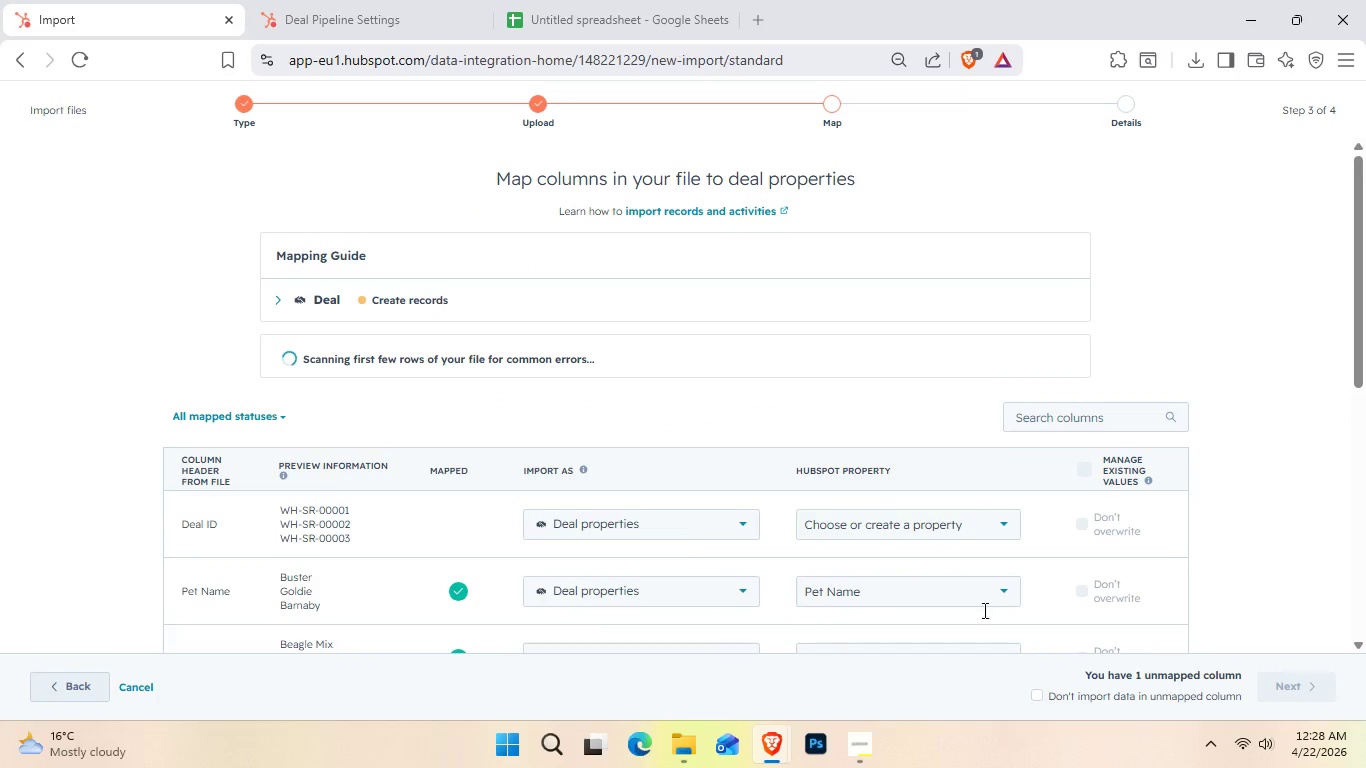 
left_click([553, 520])
 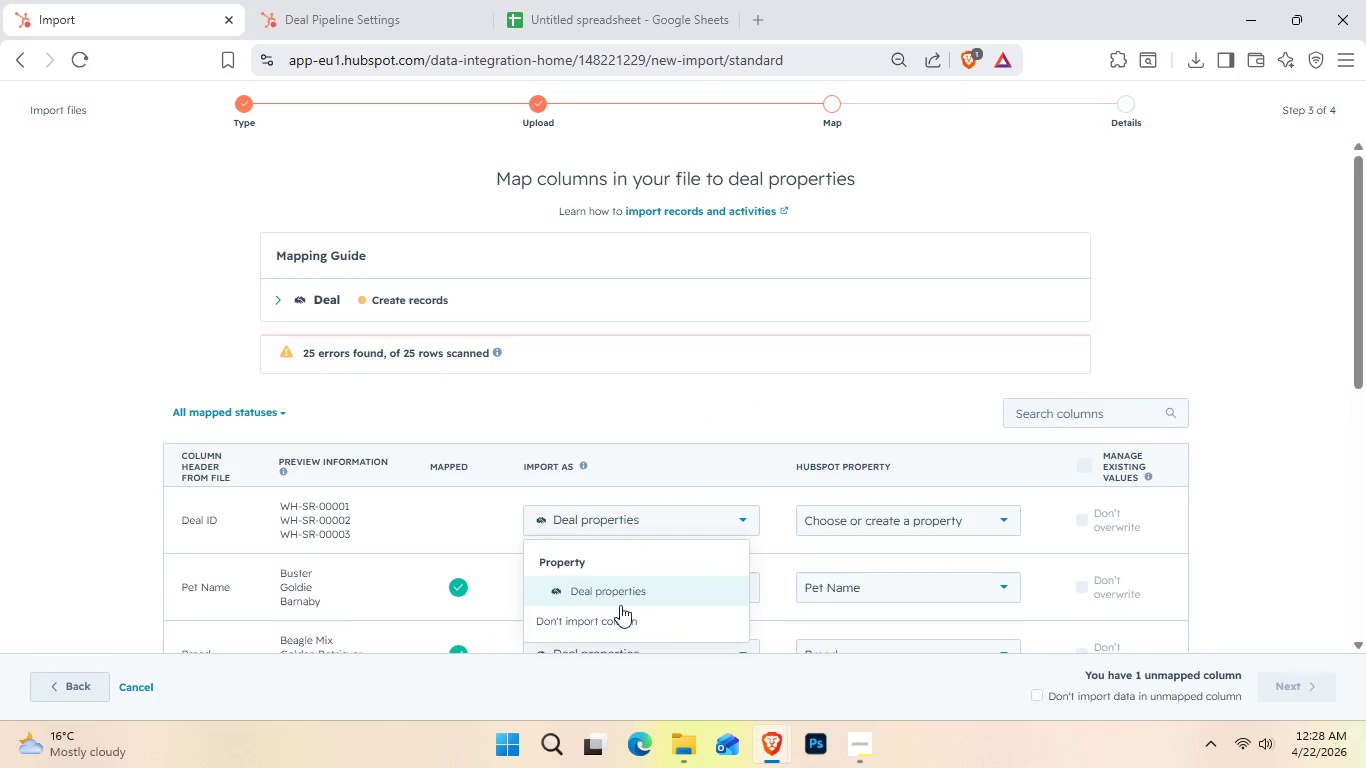 
left_click([620, 619])
 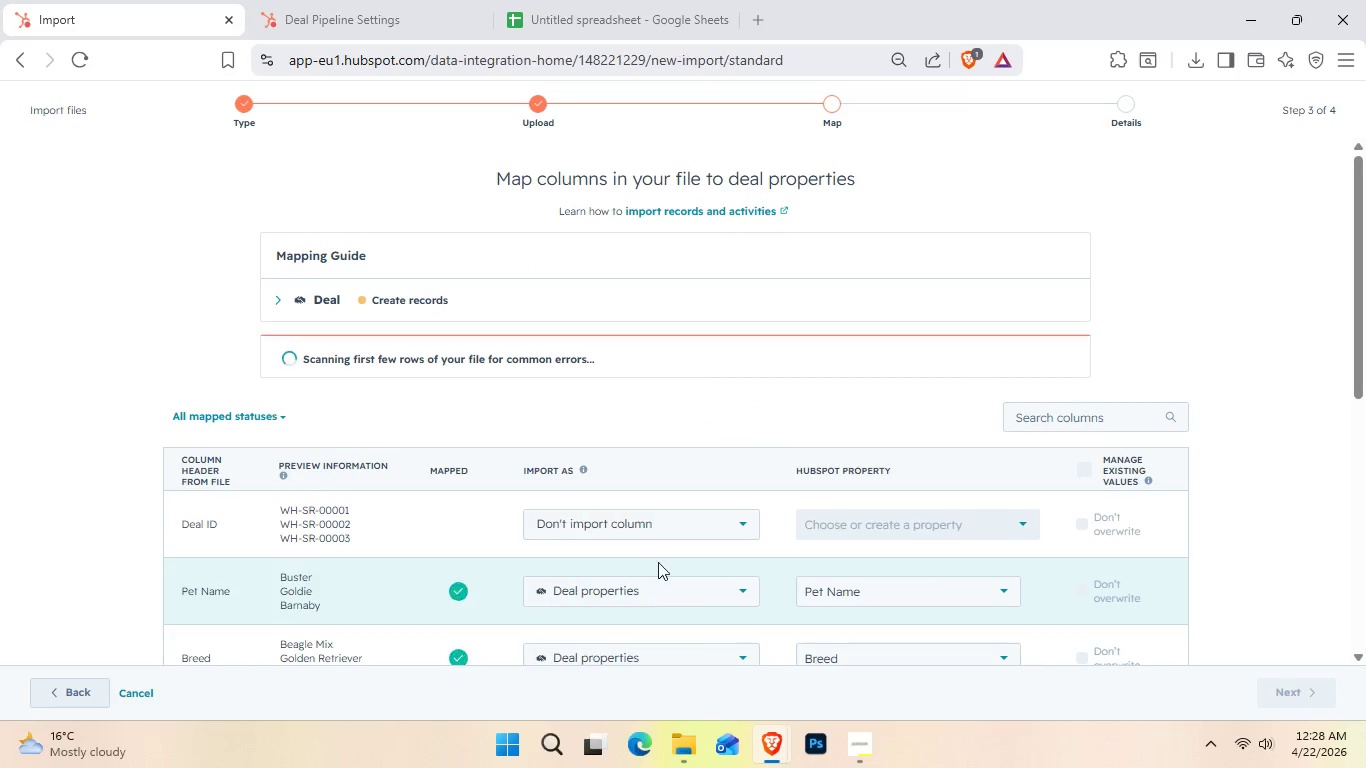 
scroll: coordinate [660, 555], scroll_direction: down, amount: 4.0
 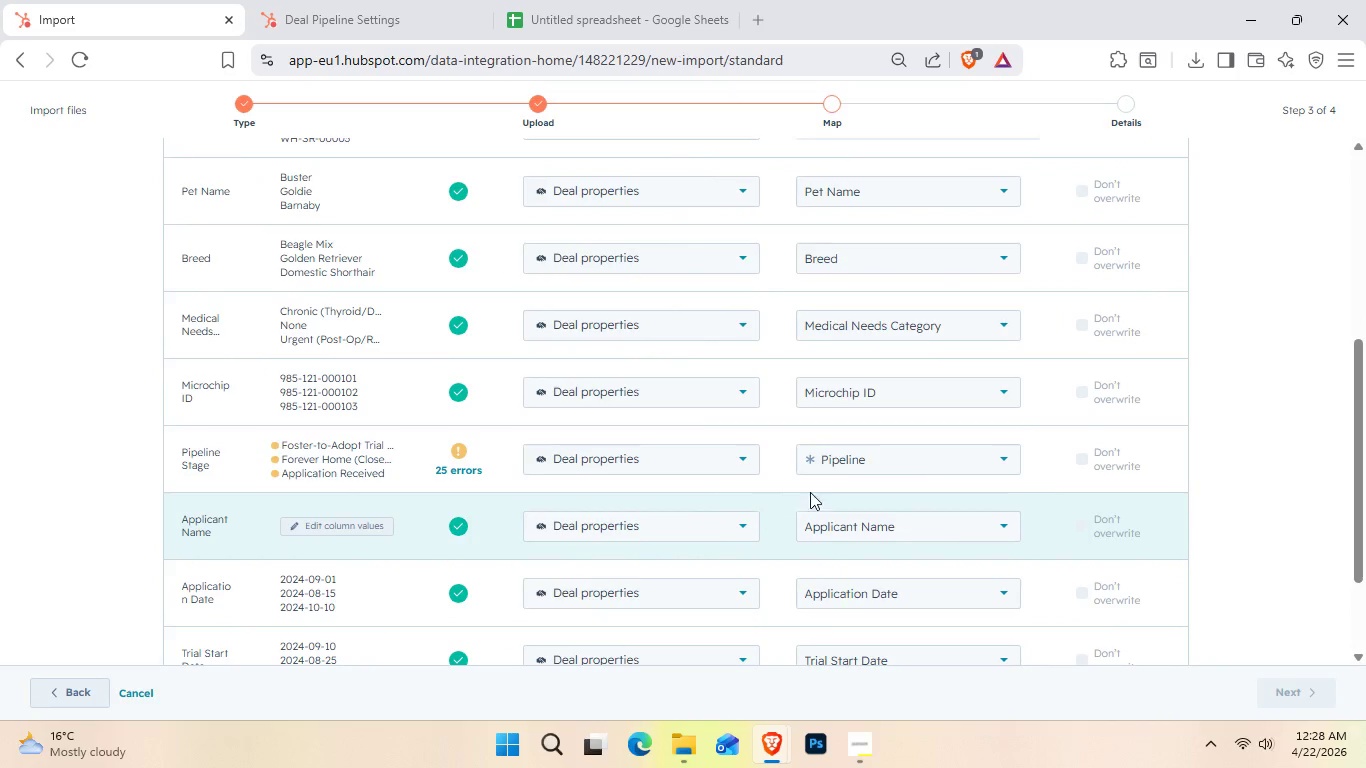 
left_click([875, 453])
 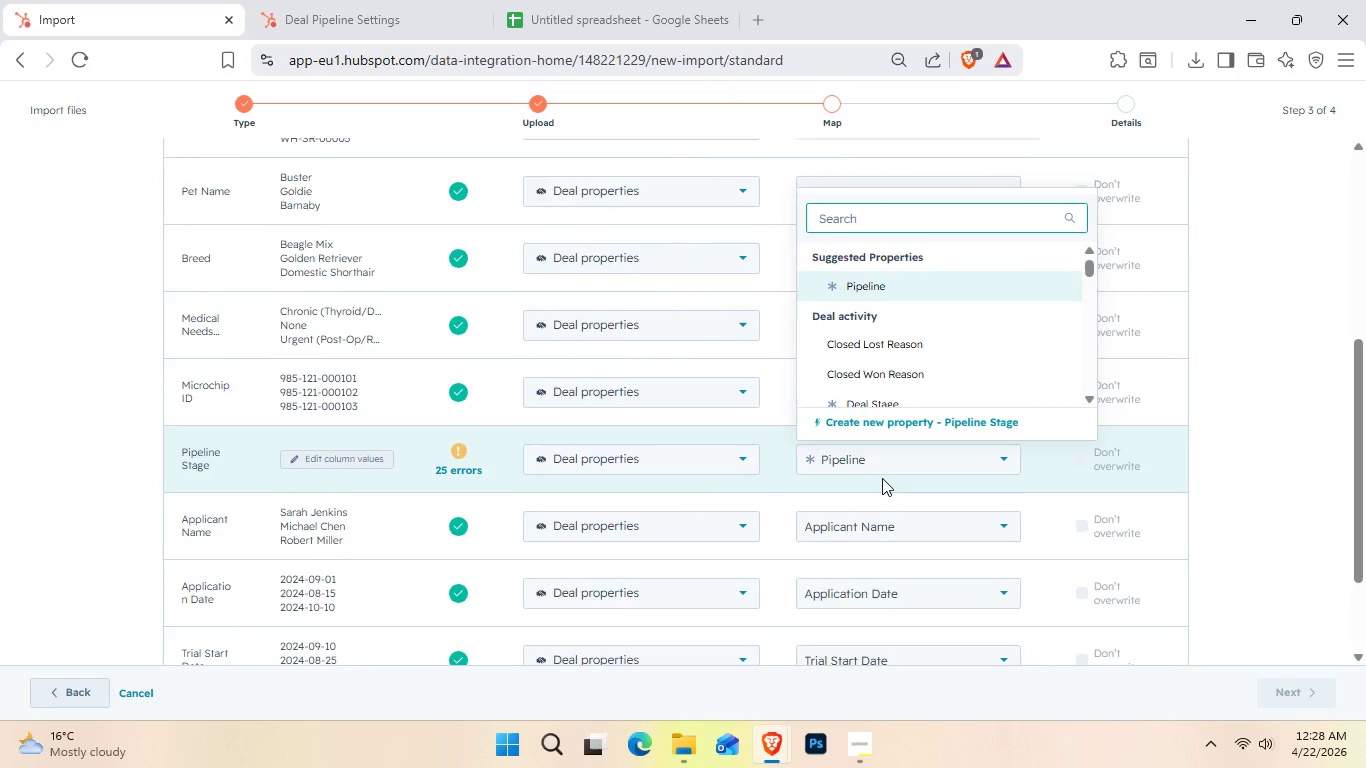 
scroll: coordinate [943, 340], scroll_direction: down, amount: 1.0
 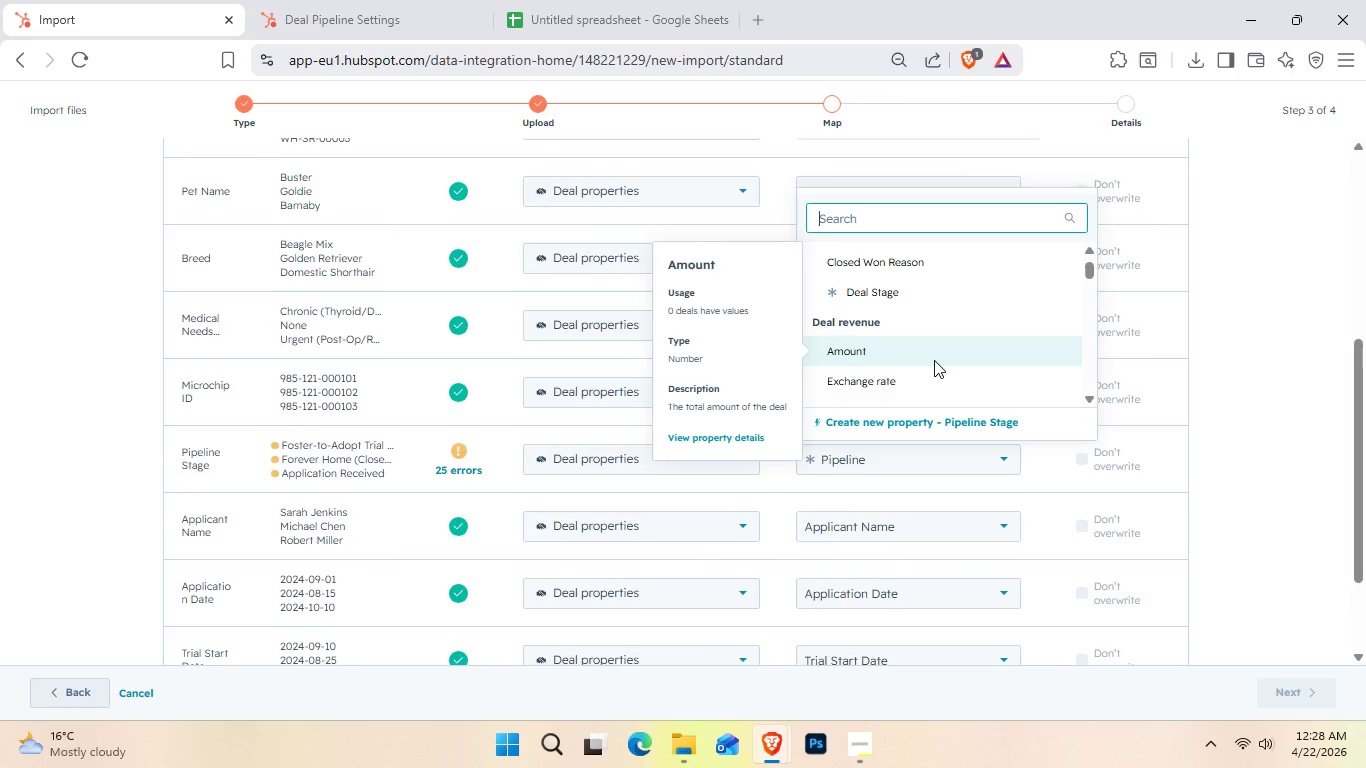 
mouse_move([930, 391])
 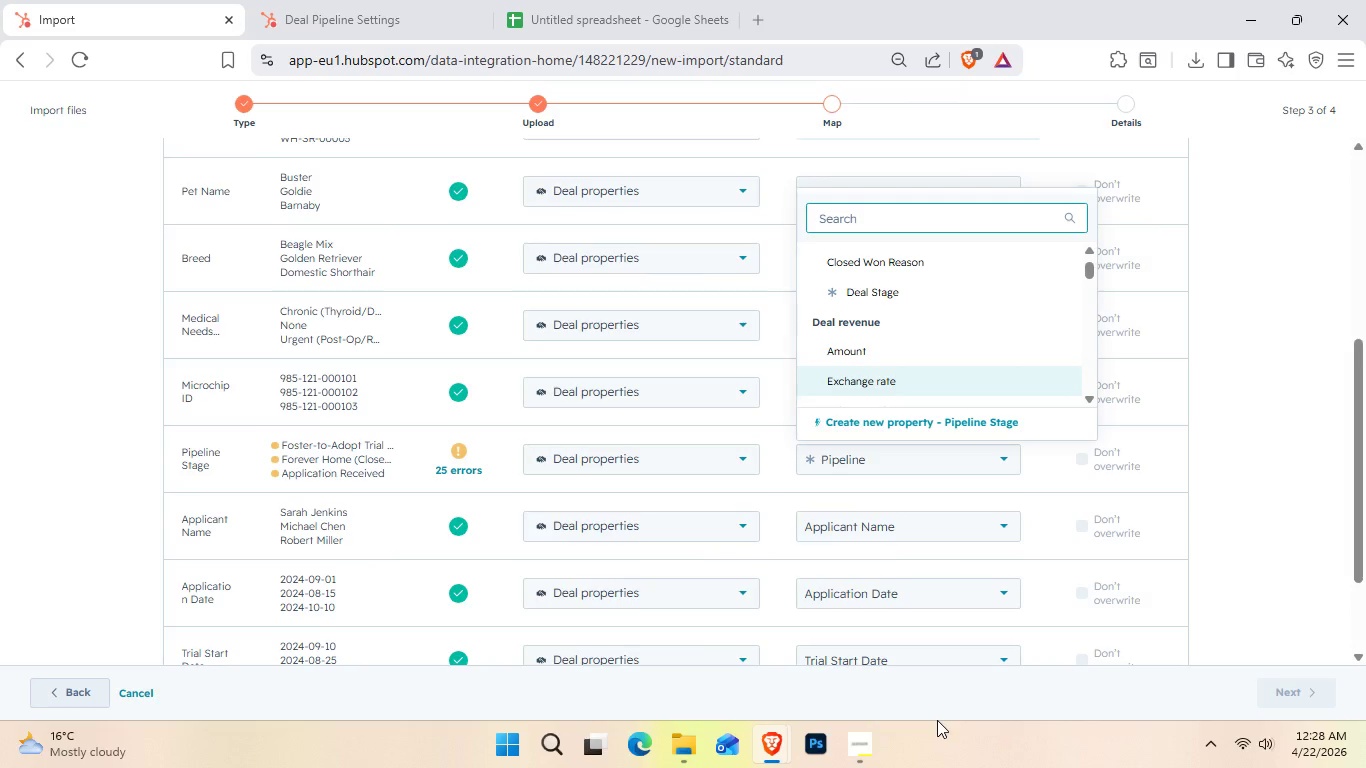 
wait(34.31)
 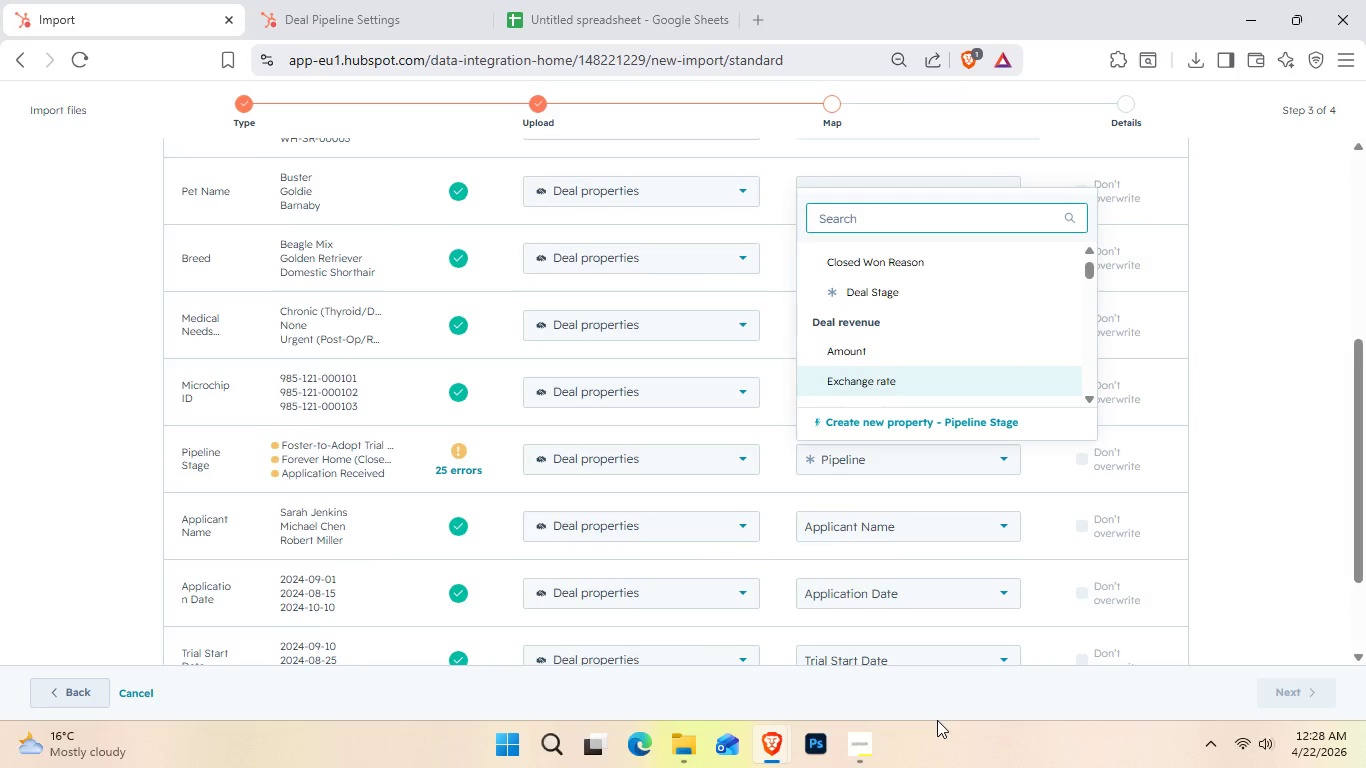 
left_click([875, 720])